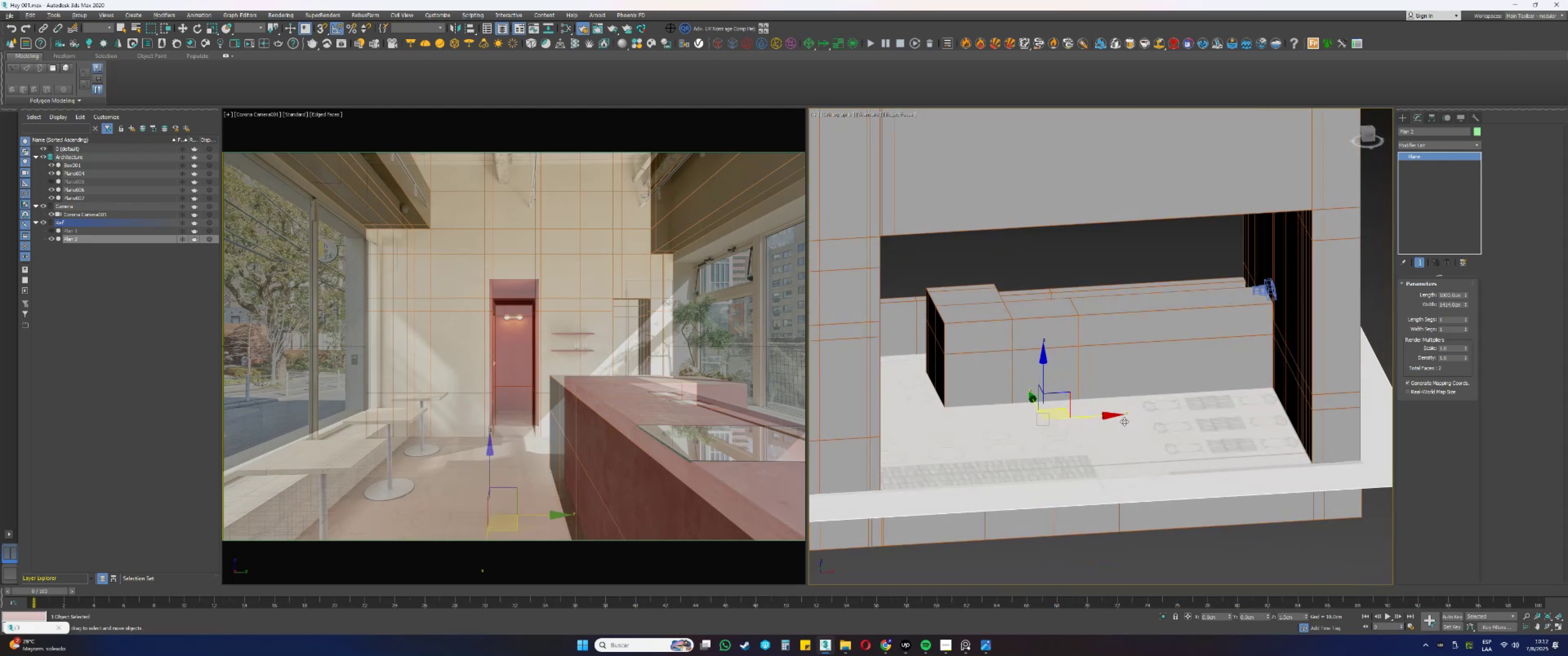 
key(Control+Z)
 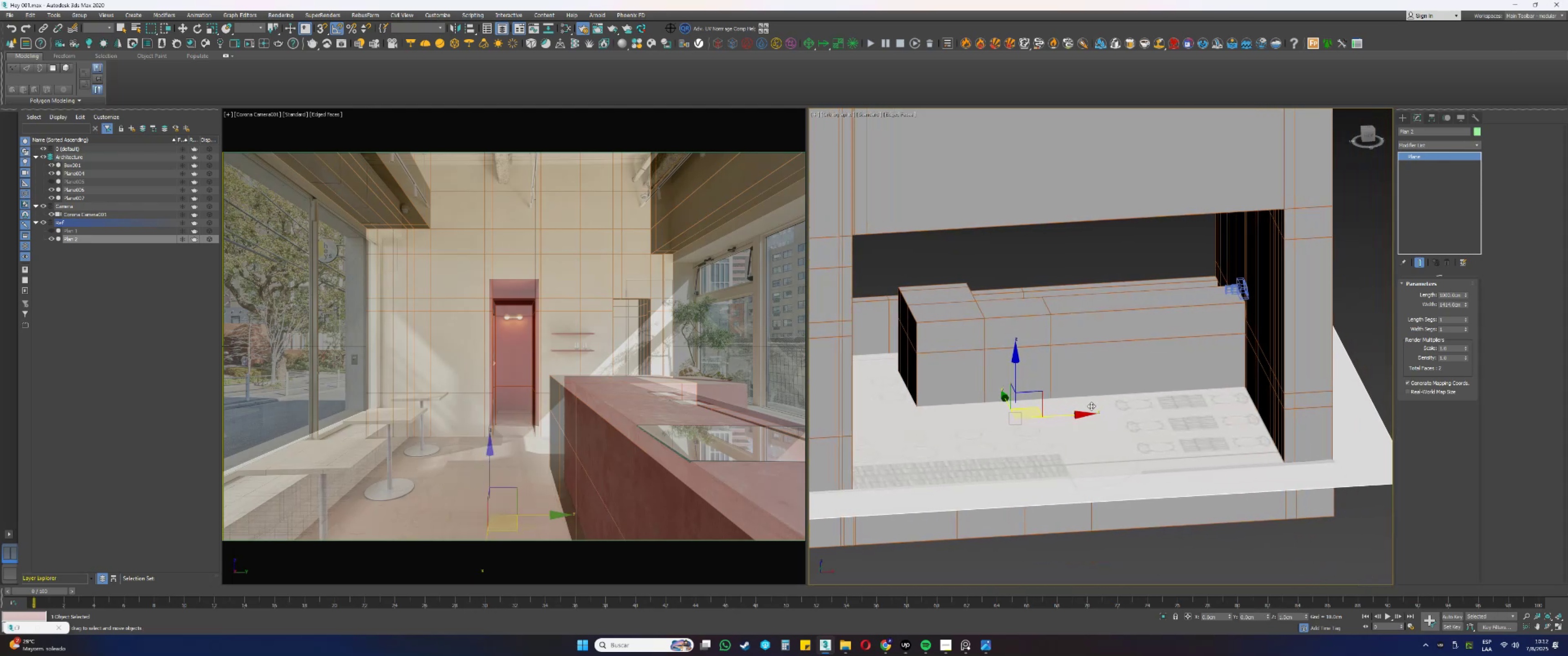 
key(Control+ControlLeft)
 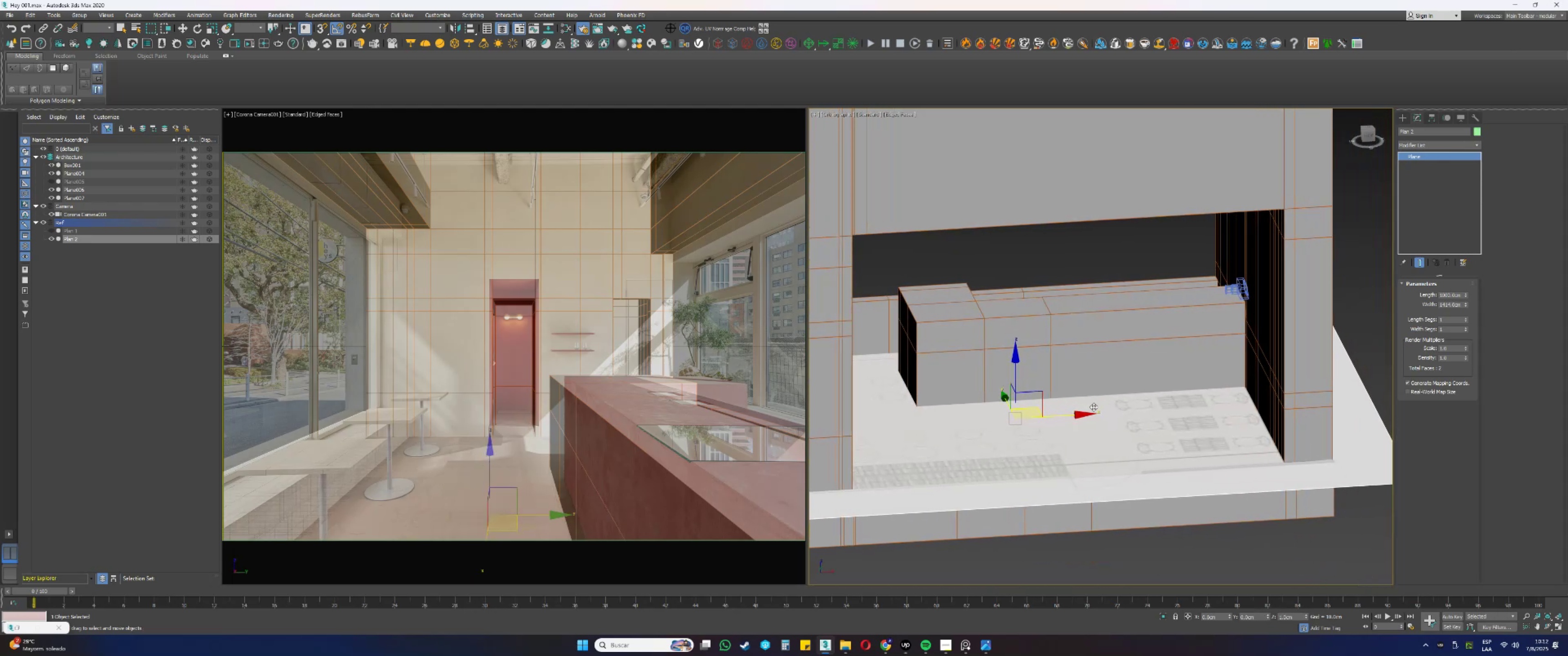 
key(Control+Z)
 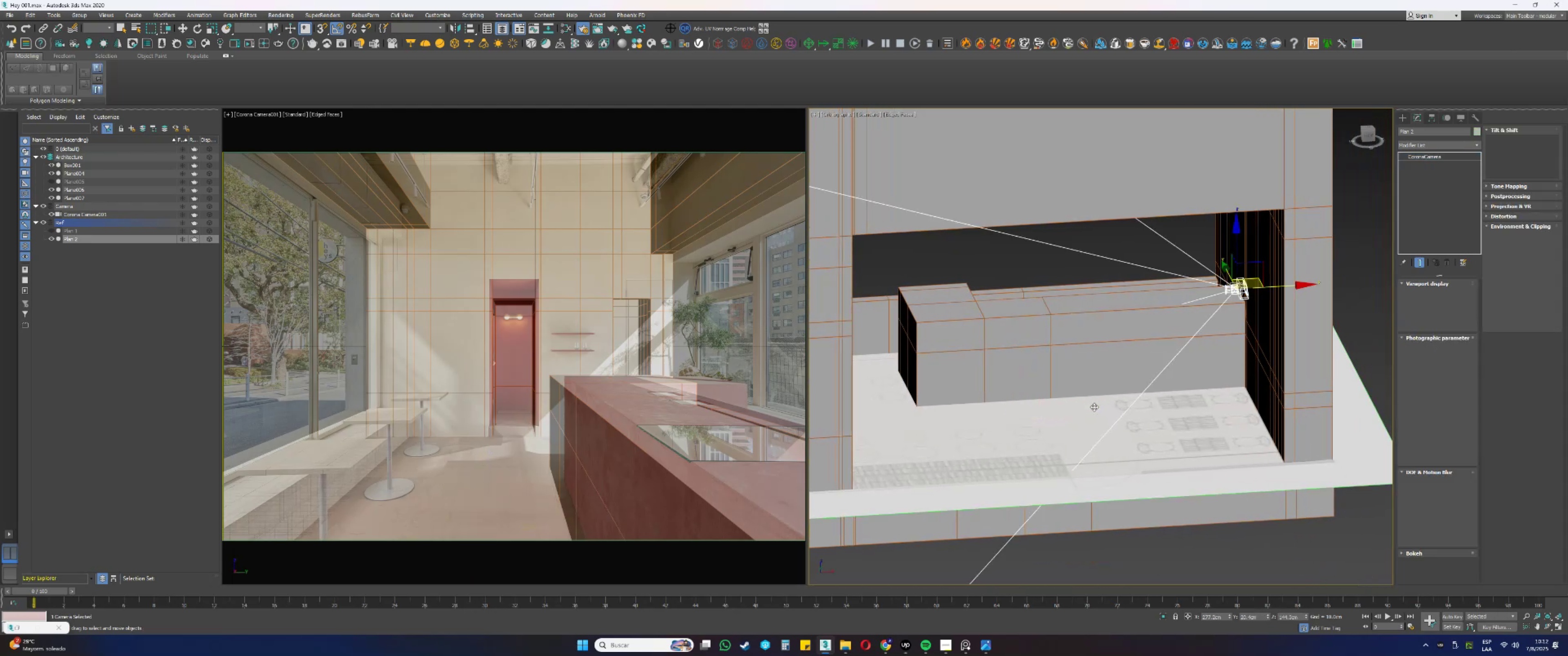 
hold_key(key=ControlLeft, duration=0.32)
 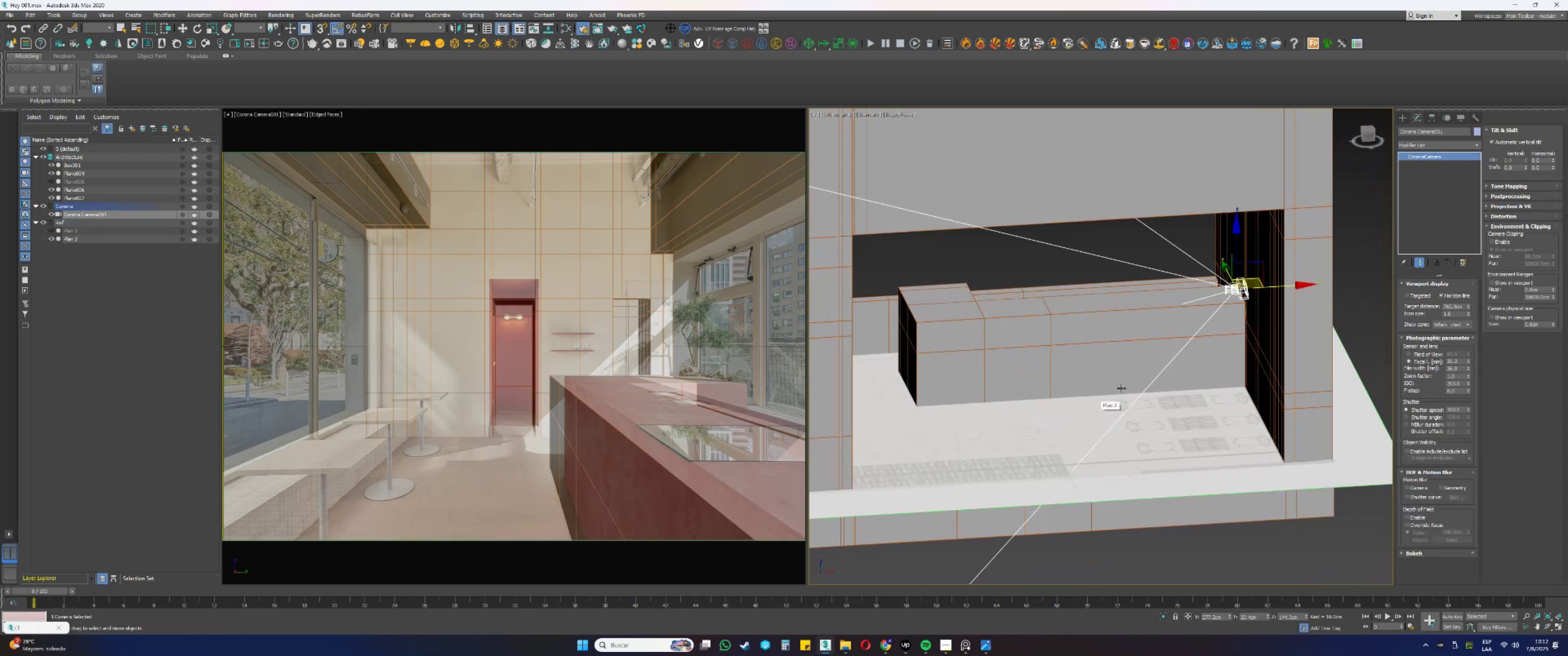 
hold_key(key=AltLeft, duration=0.37)
 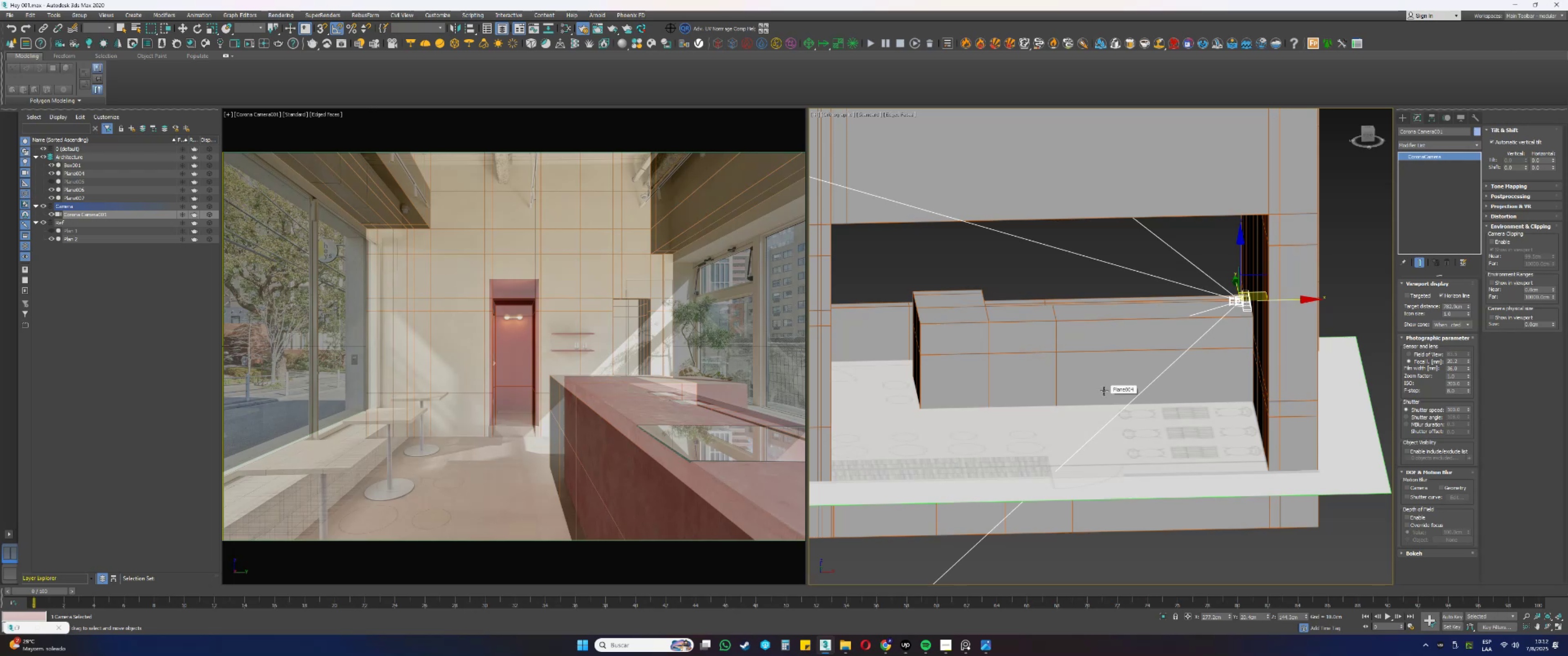 
wait(7.91)
 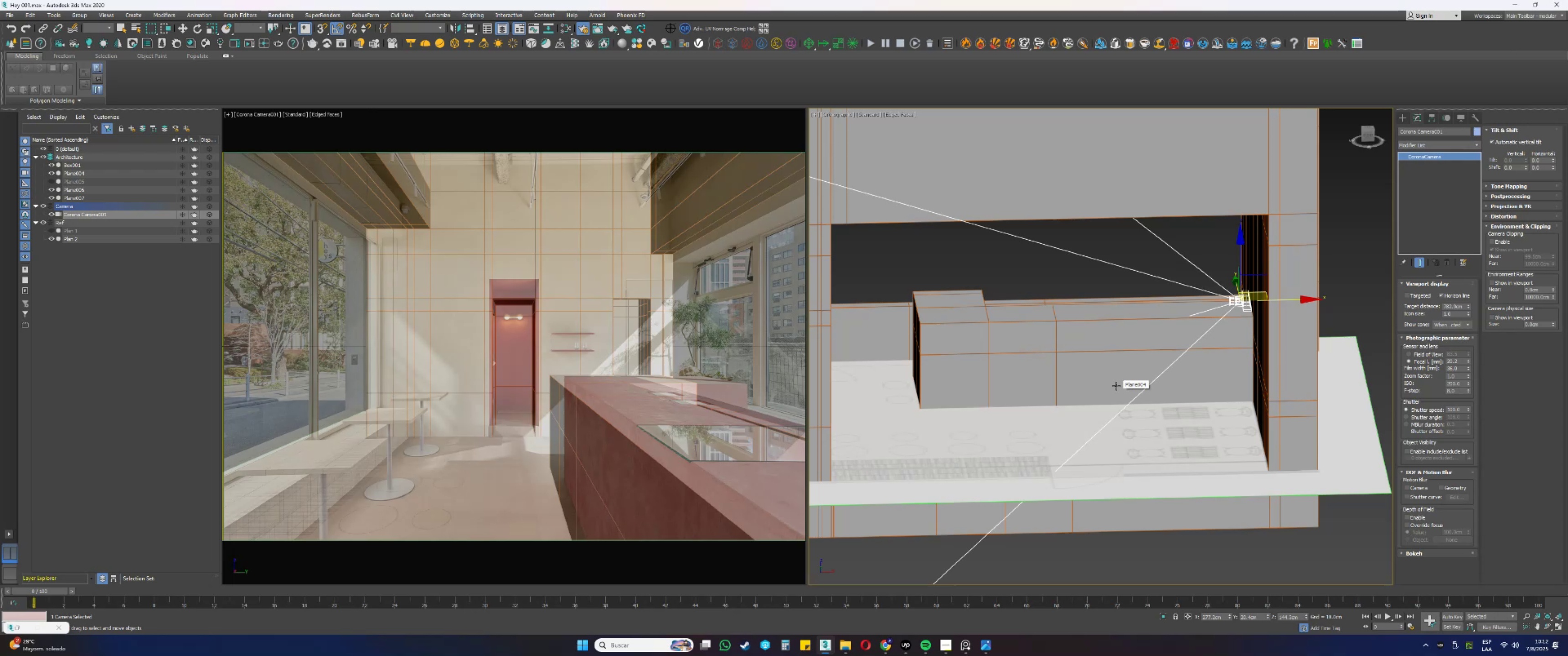 
mouse_move([965, 482])
 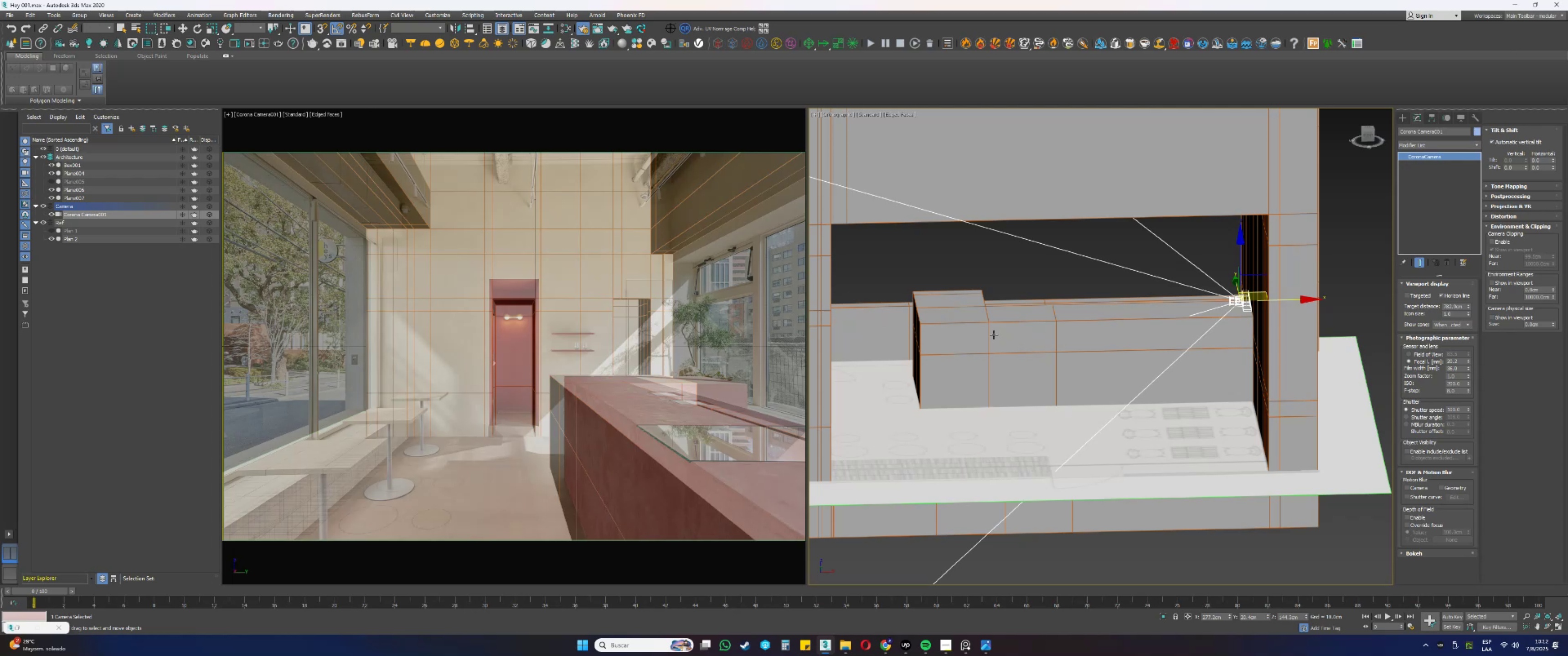 
wait(5.95)
 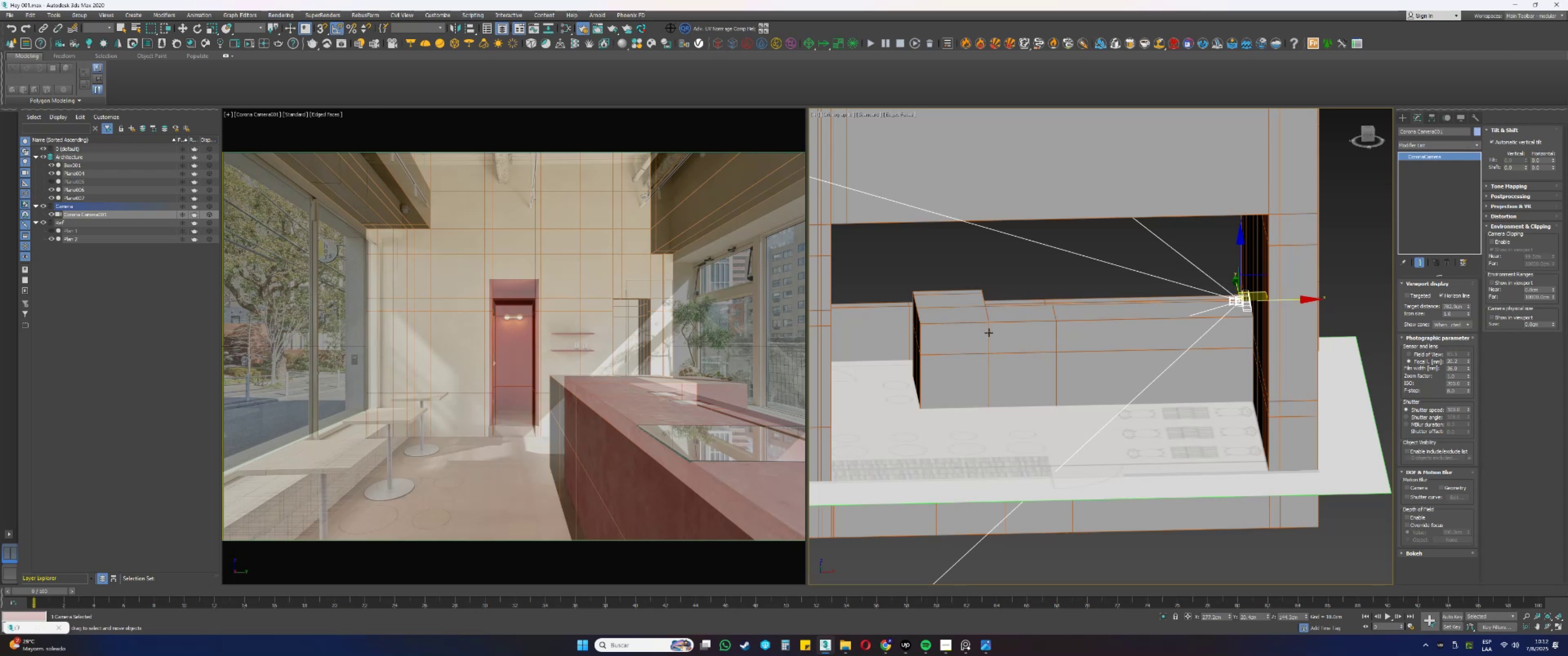 
left_click([1043, 249])
 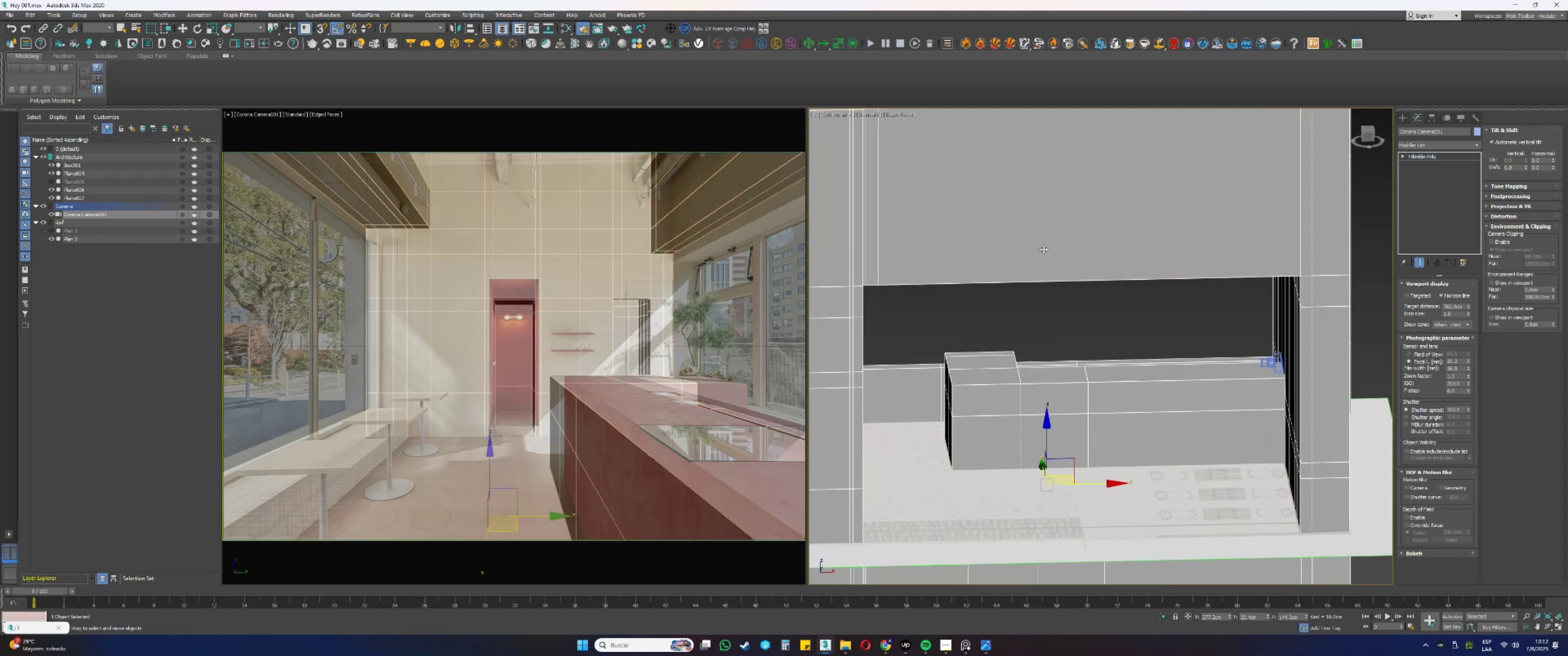 
type(fz1[F3][F3])
 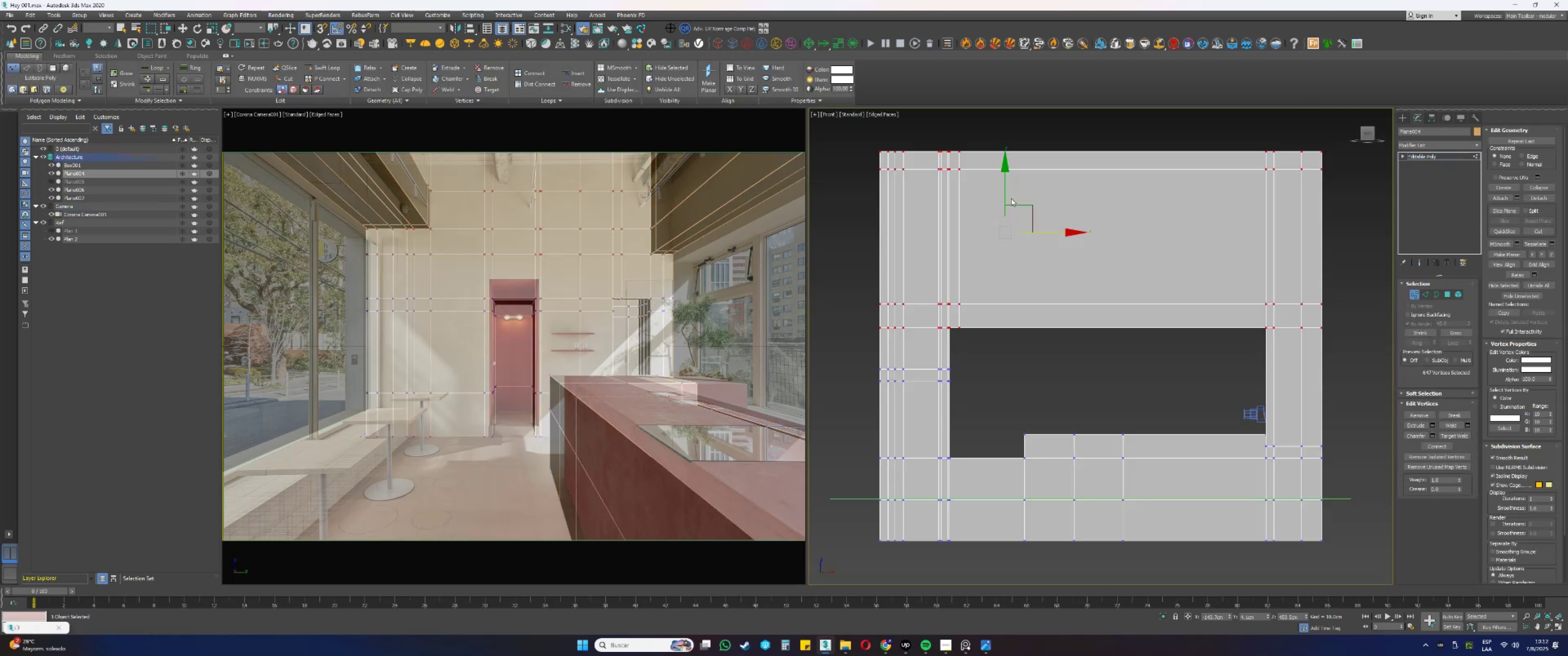 
left_click_drag(start_coordinate=[1341, 357], to_coordinate=[804, 92])
 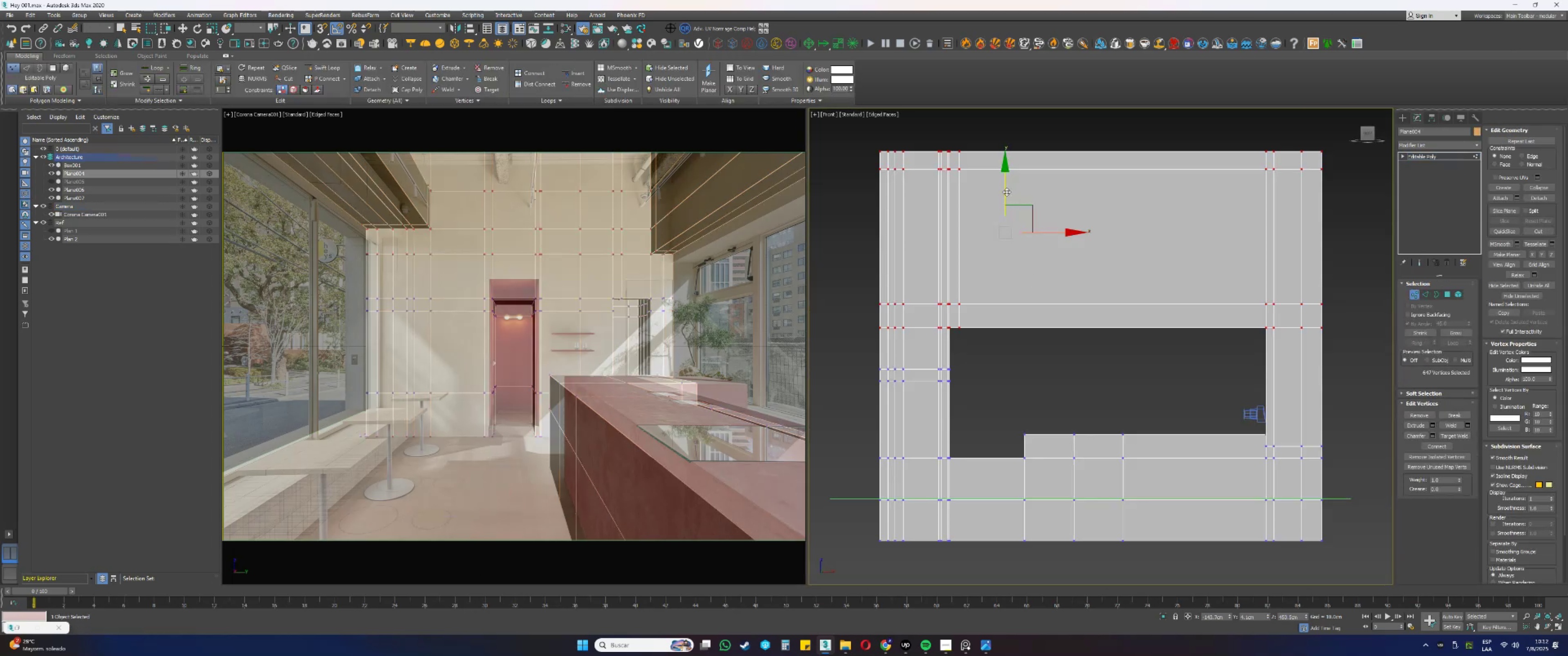 
left_click_drag(start_coordinate=[1005, 190], to_coordinate=[1011, 199])
 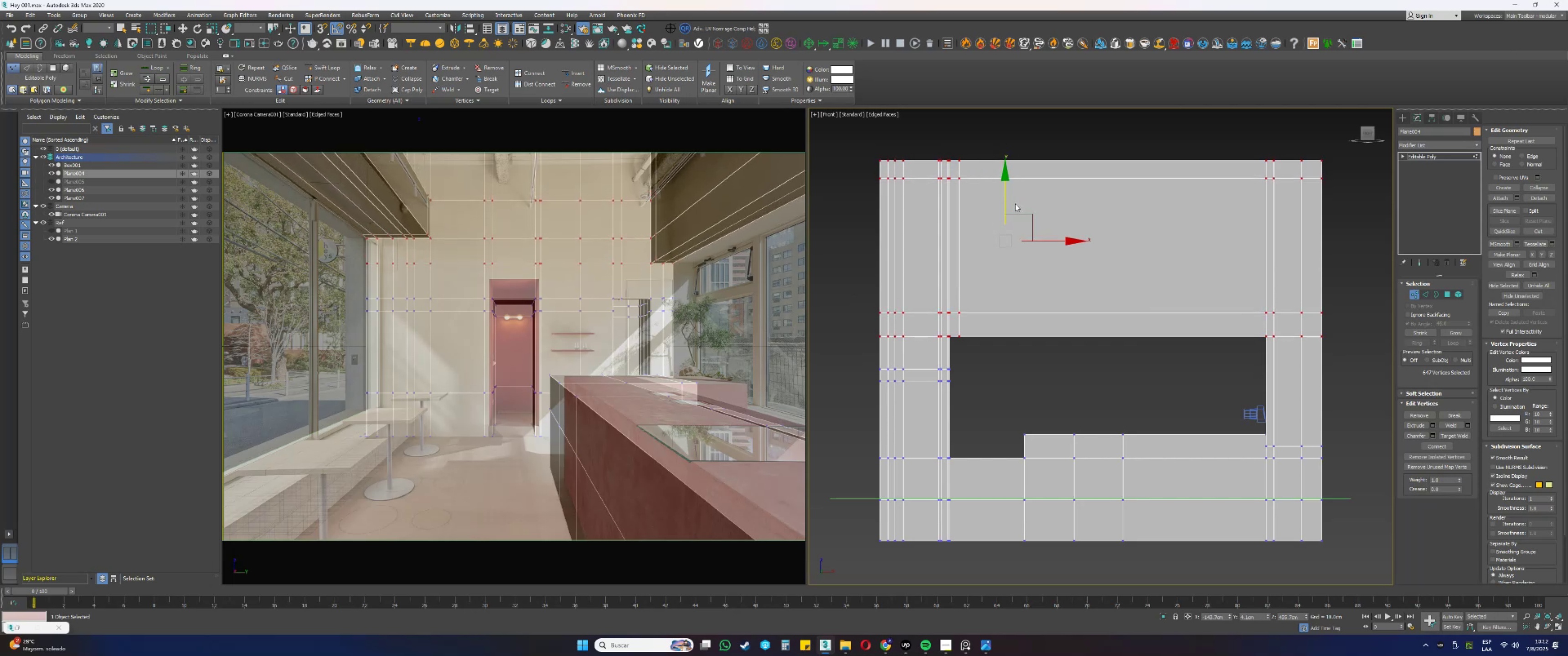 
key(Control+ControlLeft)
 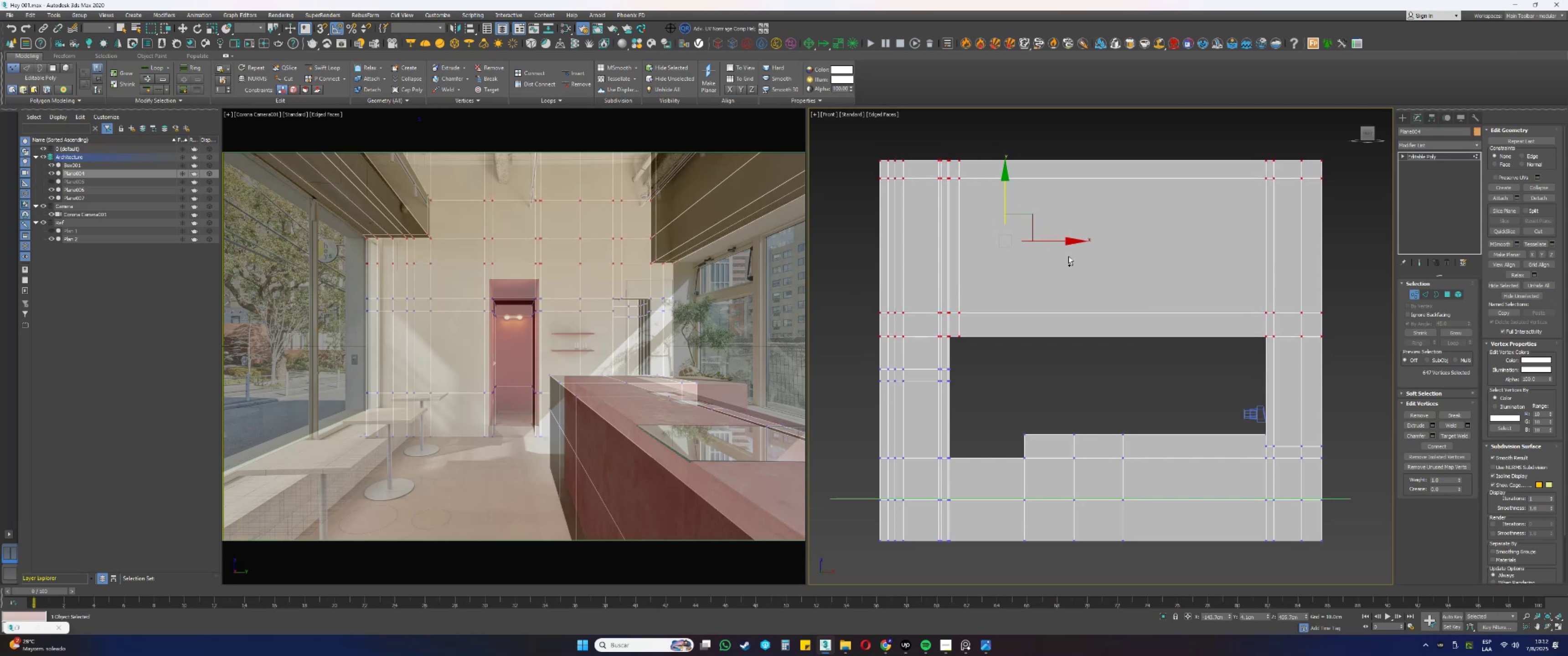 
key(Control+Z)
 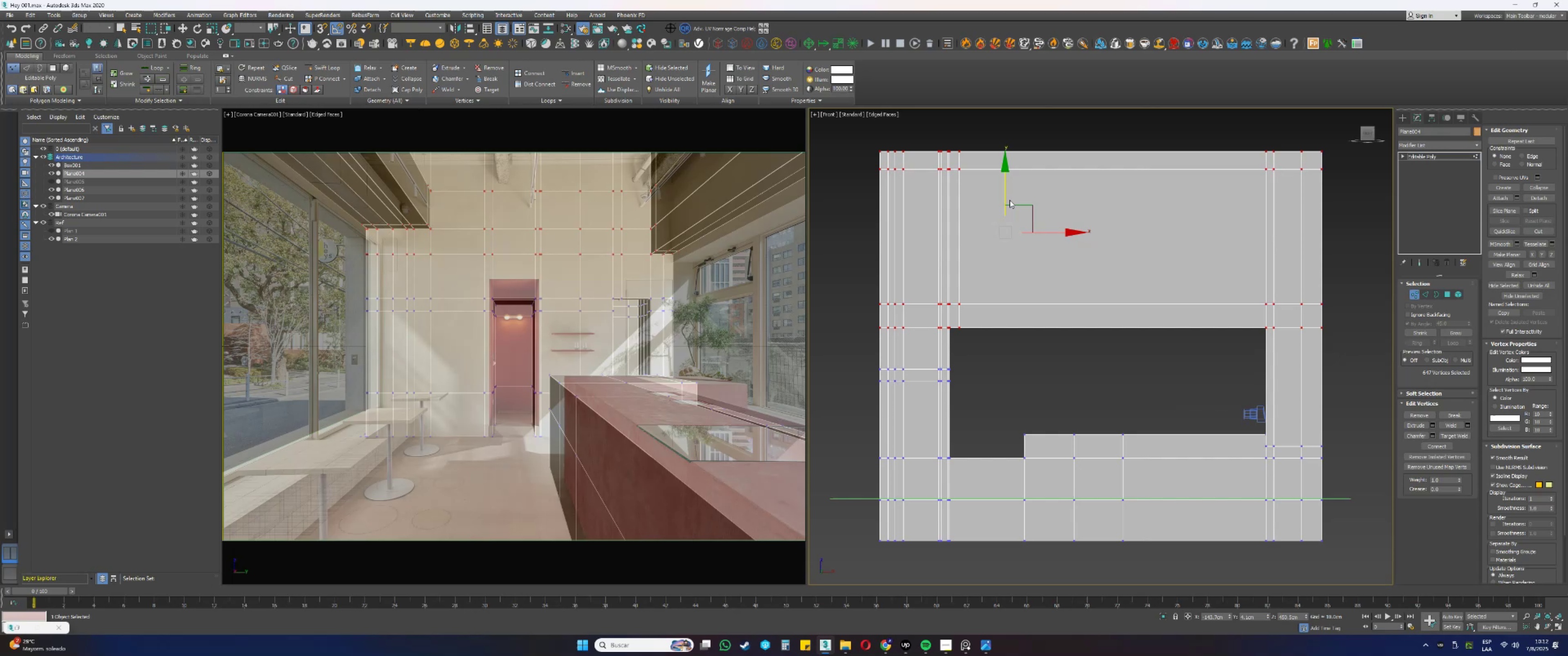 
wait(5.03)
 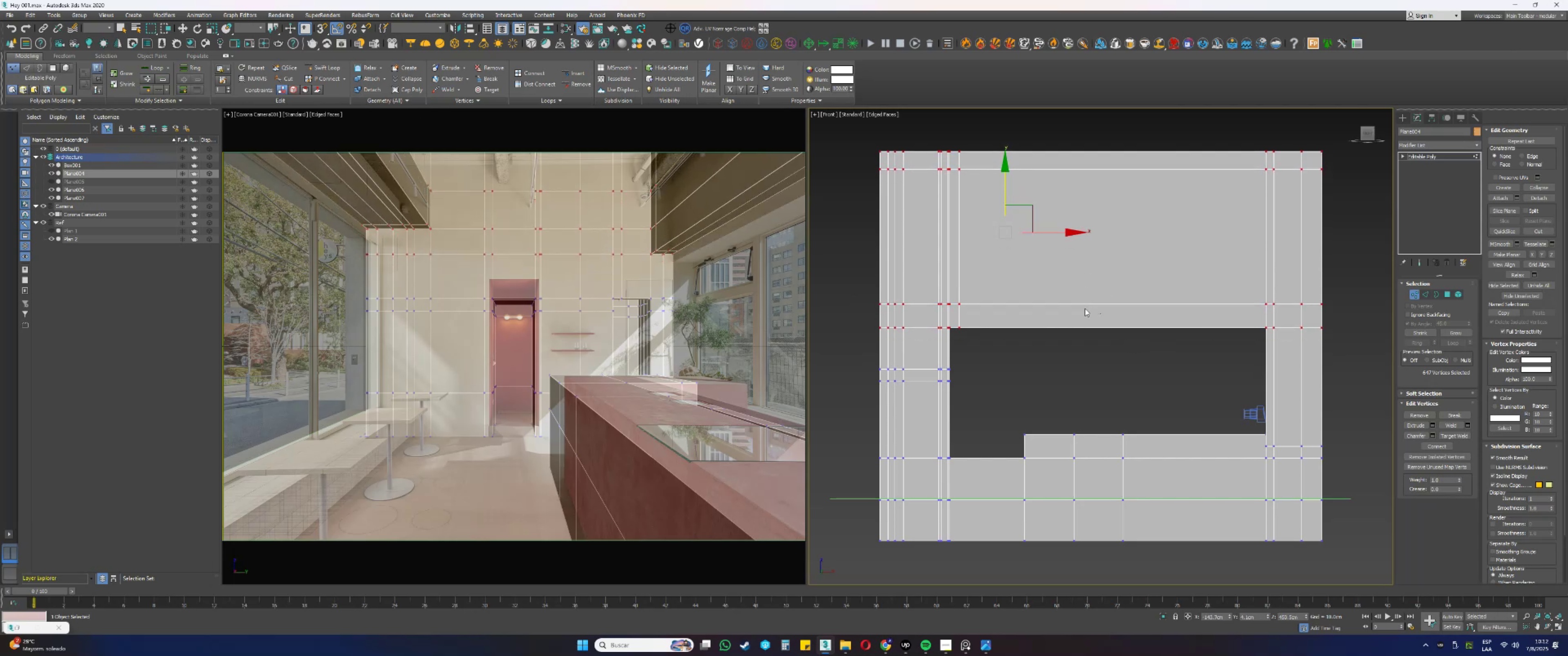 
left_click_drag(start_coordinate=[1003, 190], to_coordinate=[1004, 199])
 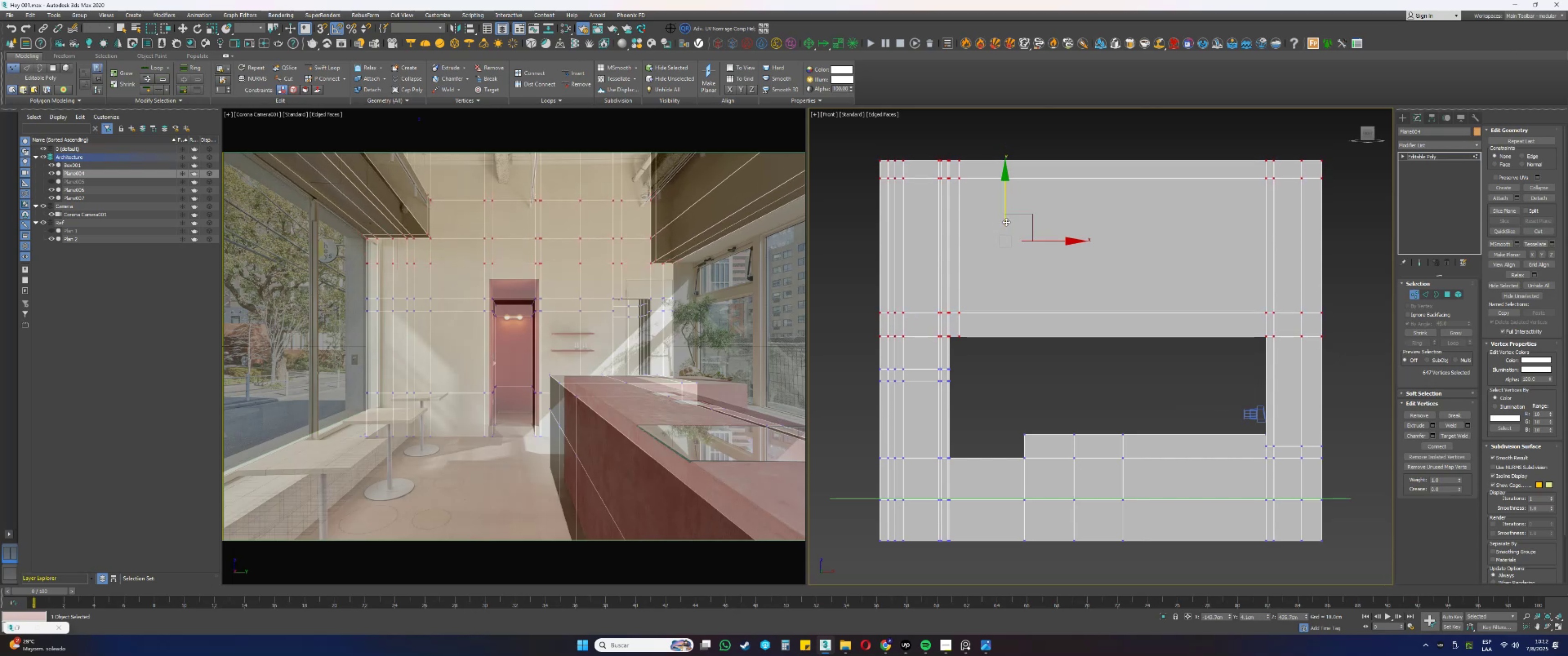 
type(tz[F3][F3])
 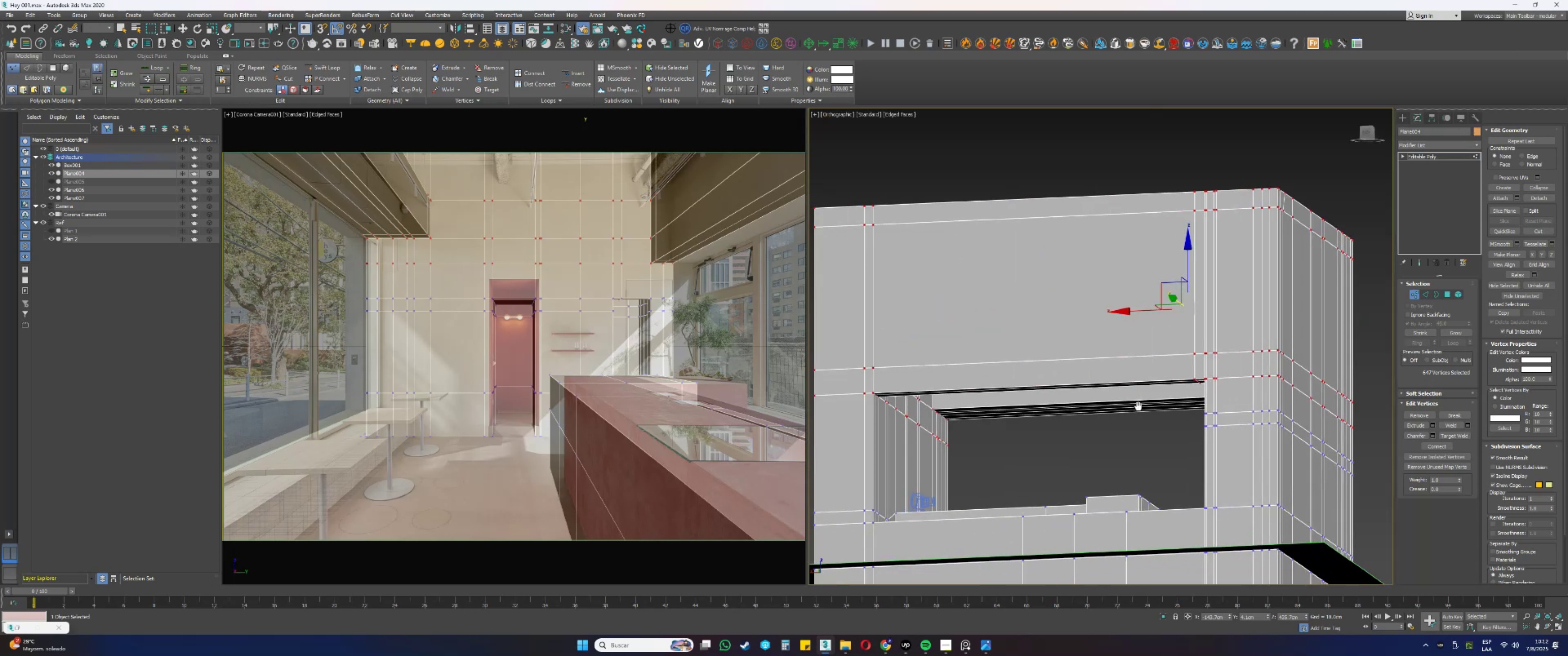 
hold_key(key=AltLeft, duration=0.97)
 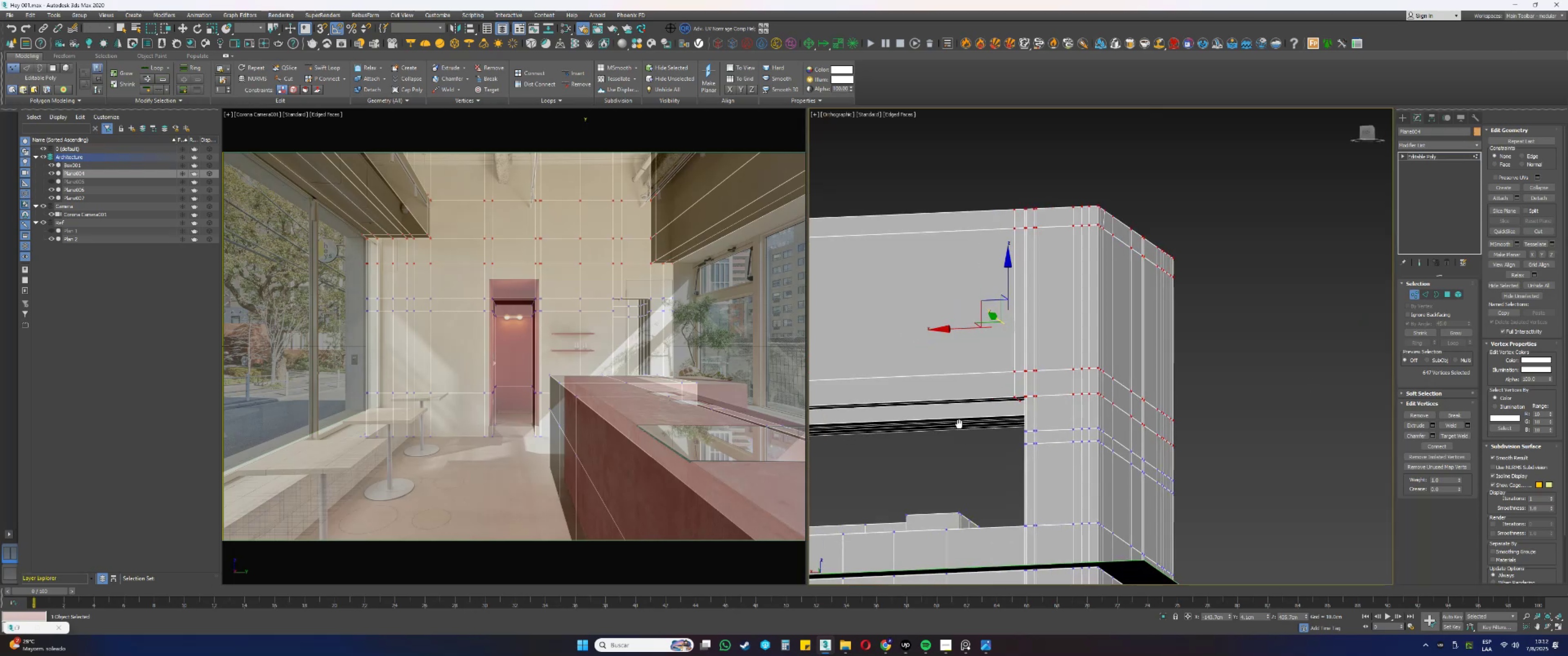 
key(Alt+AltLeft)
 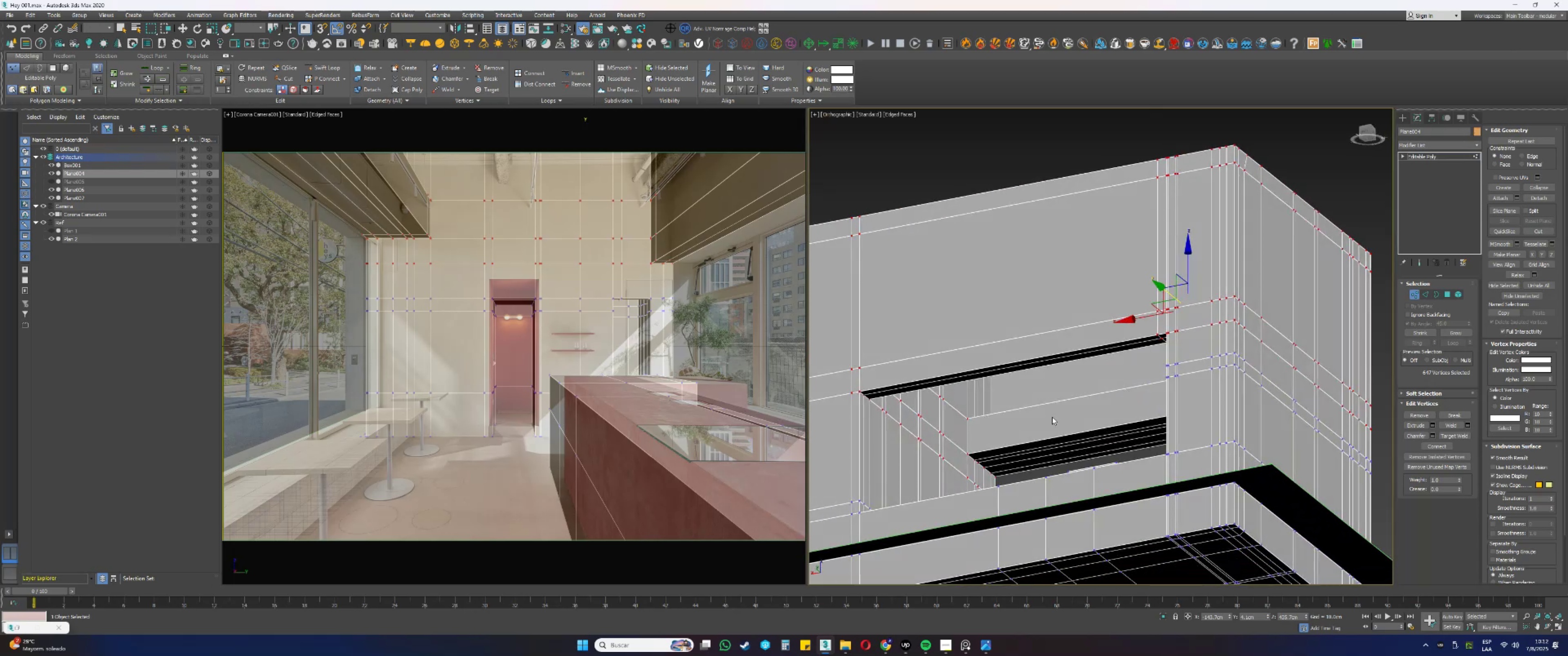 
key(4)
 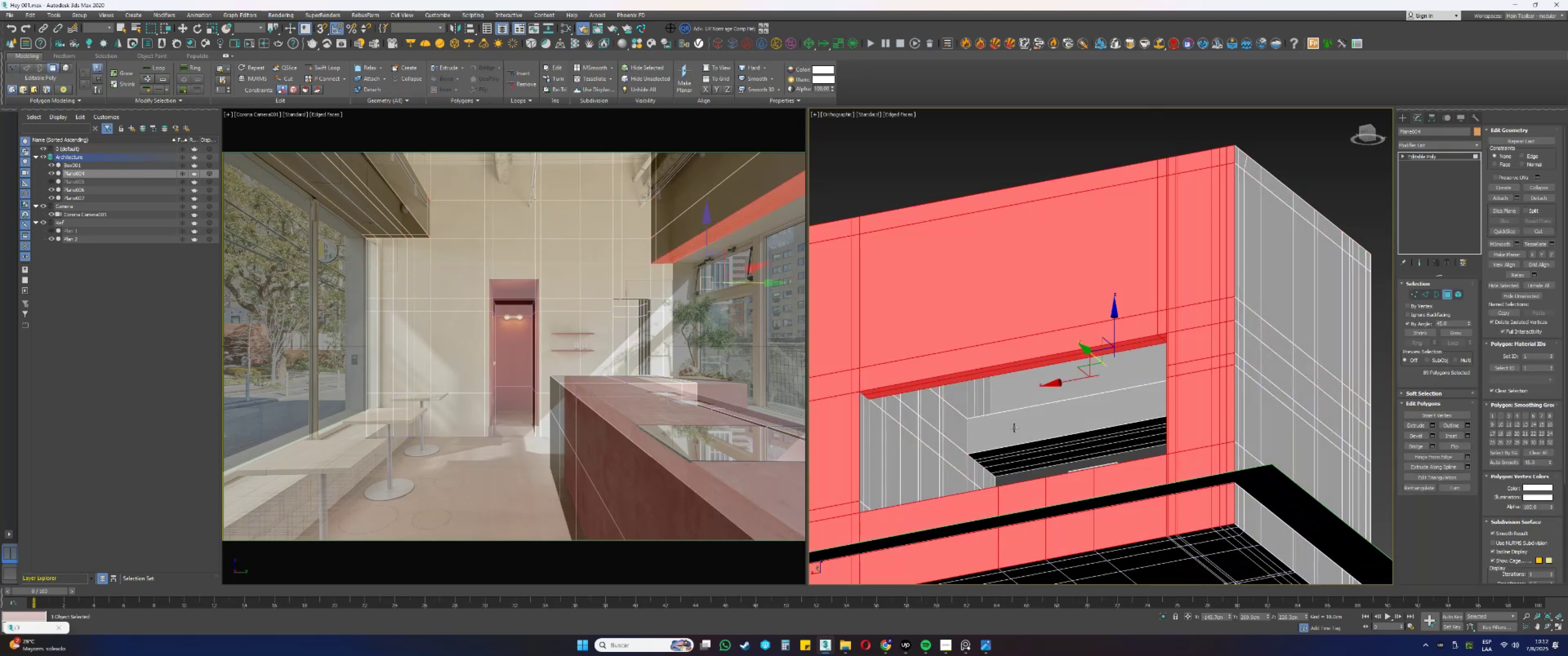 
left_click([1014, 428])
 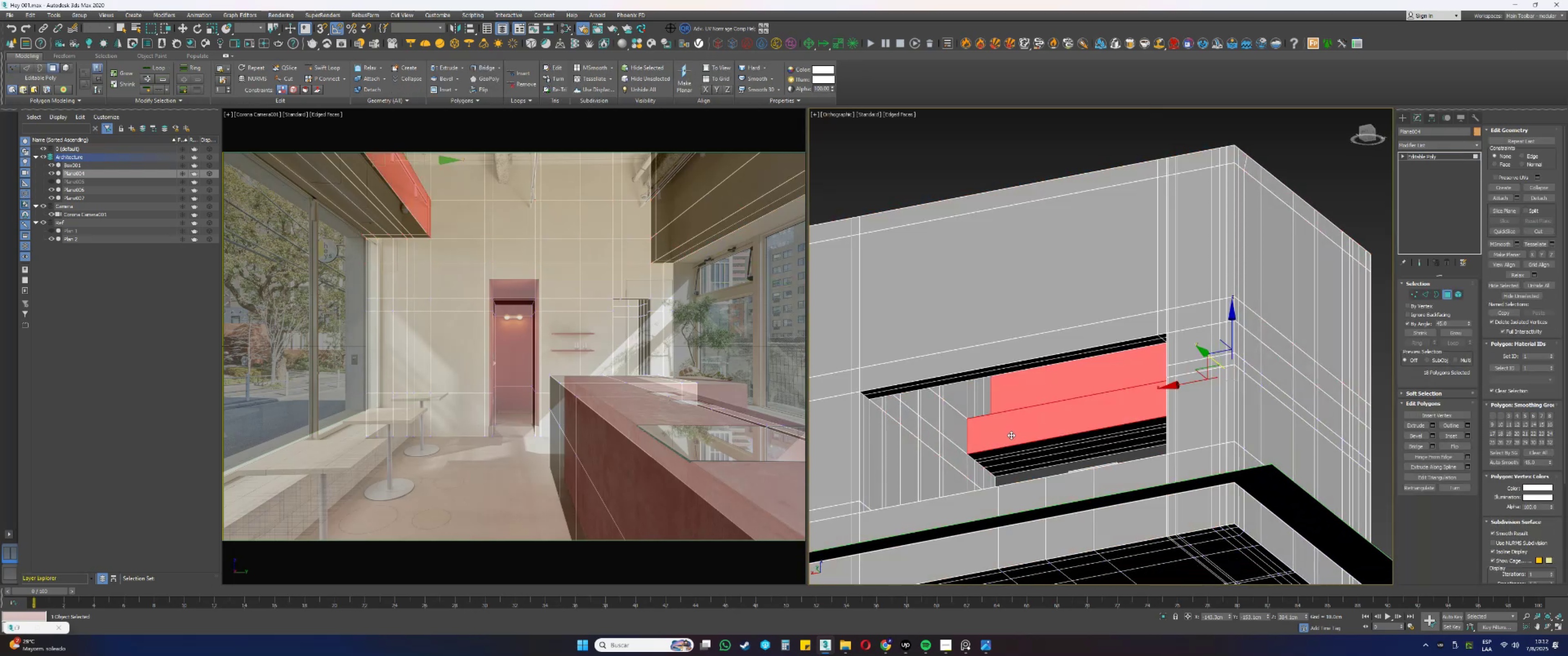 
left_click([1011, 435])
 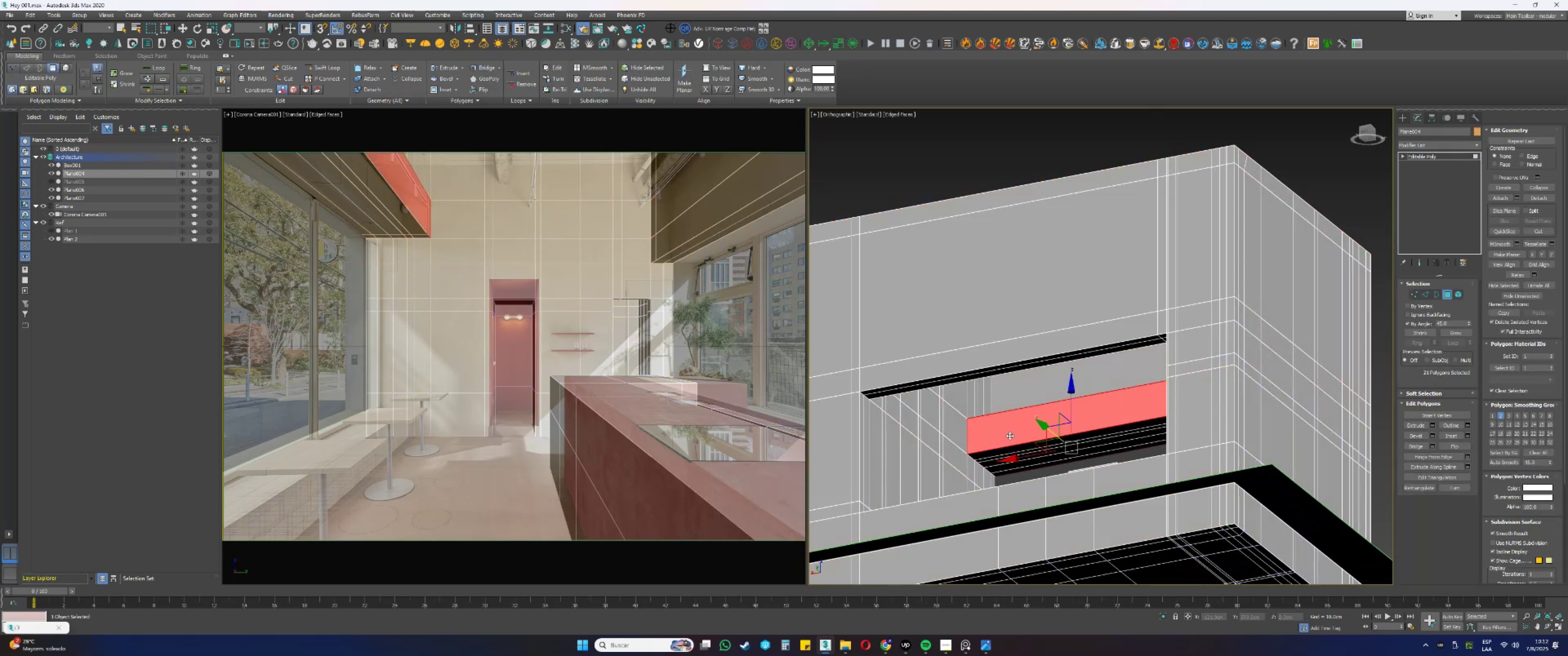 
type([F3][F3]tz[F3])
 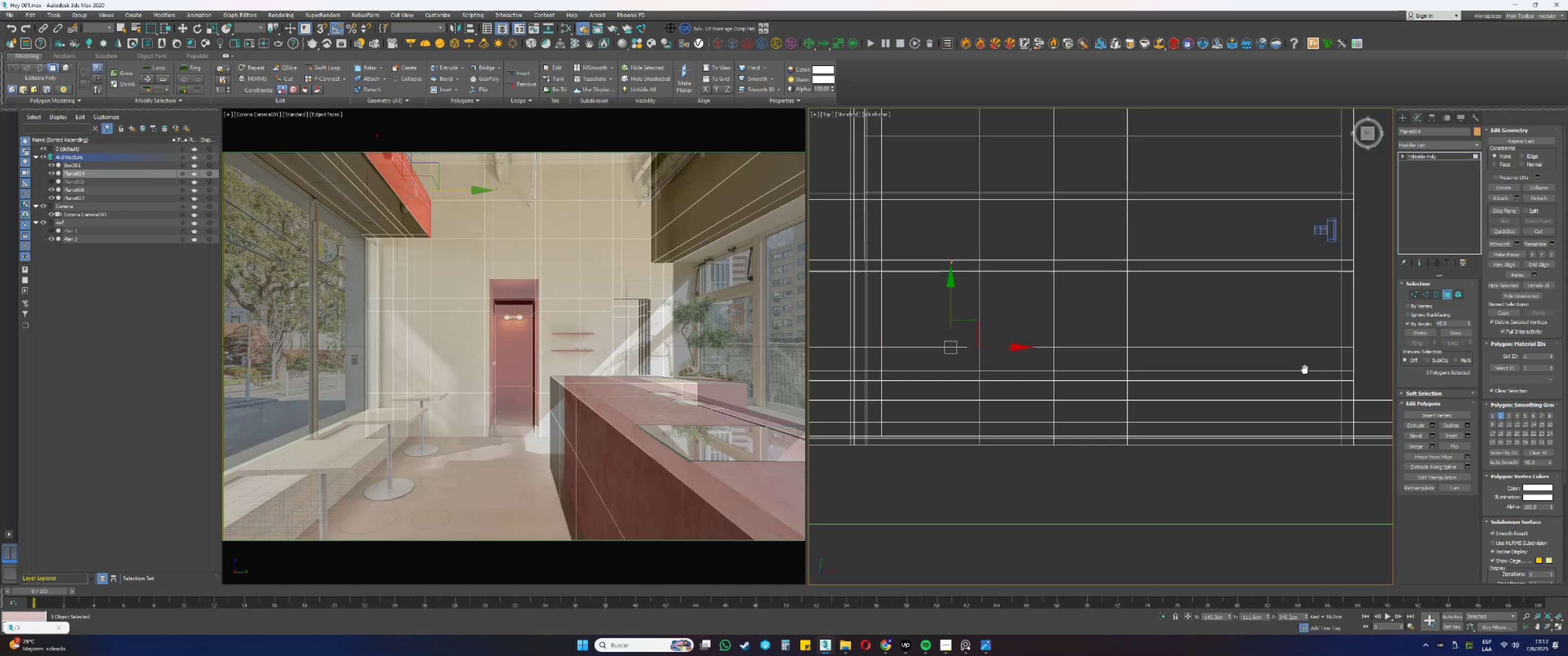 
hold_key(key=AltLeft, duration=0.48)
left_click_drag(start_coordinate=[1023, 476], to_coordinate=[1011, 458])
 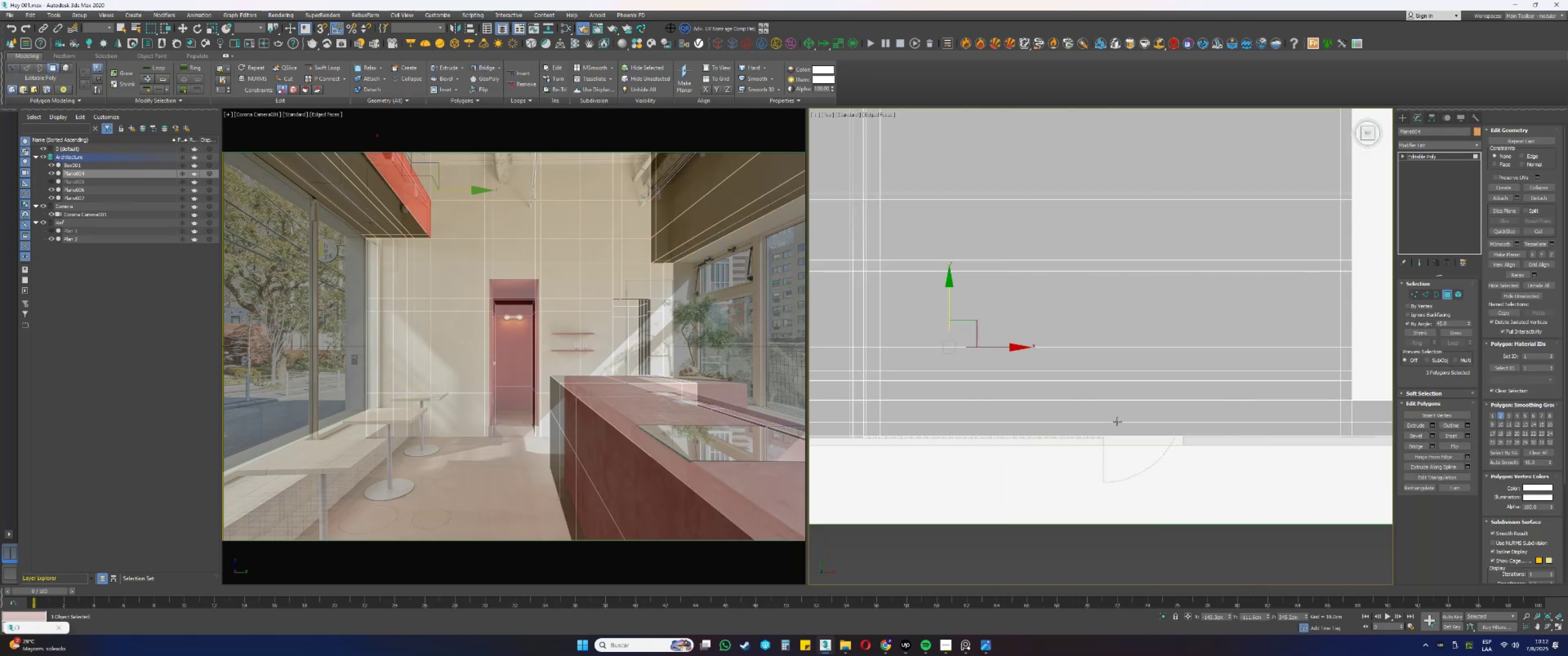 
scroll: coordinate [1359, 394], scroll_direction: down, amount: 1.0
 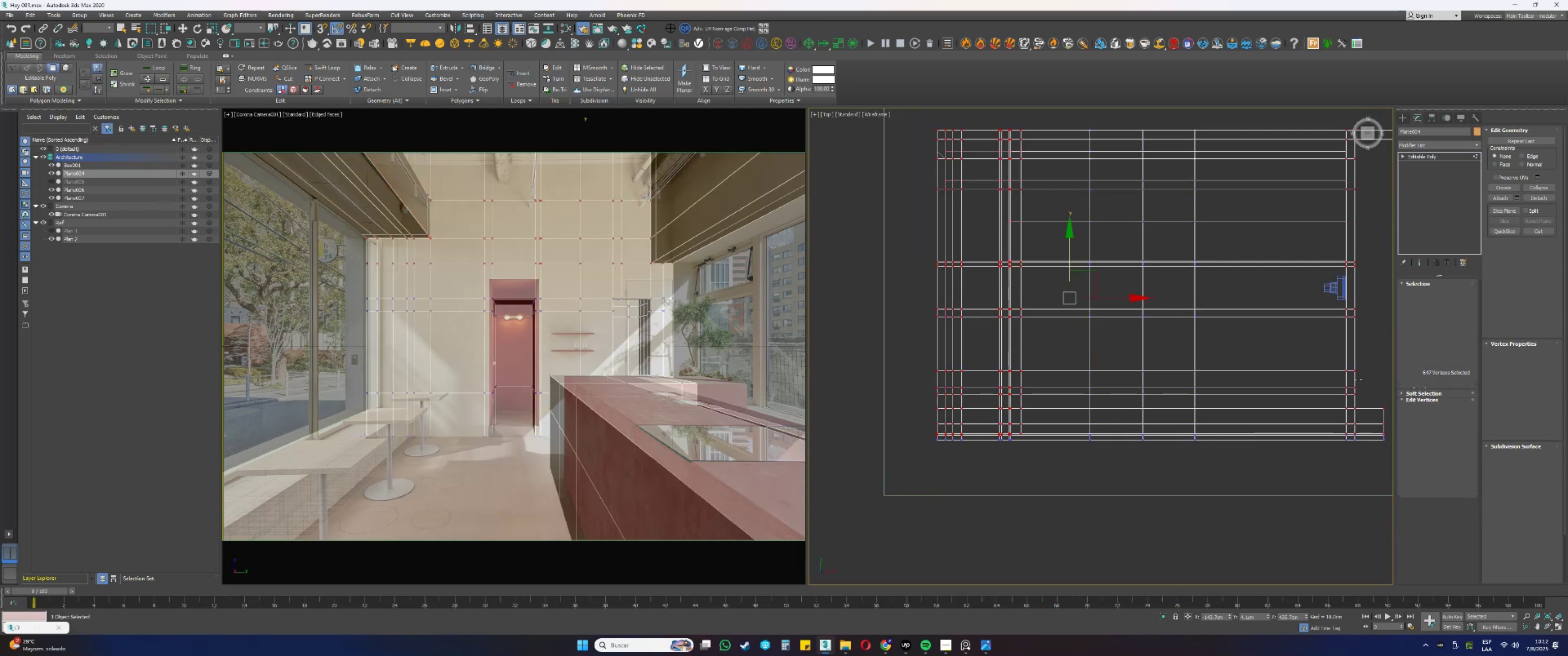 
left_click_drag(start_coordinate=[1367, 379], to_coordinate=[896, 347])
 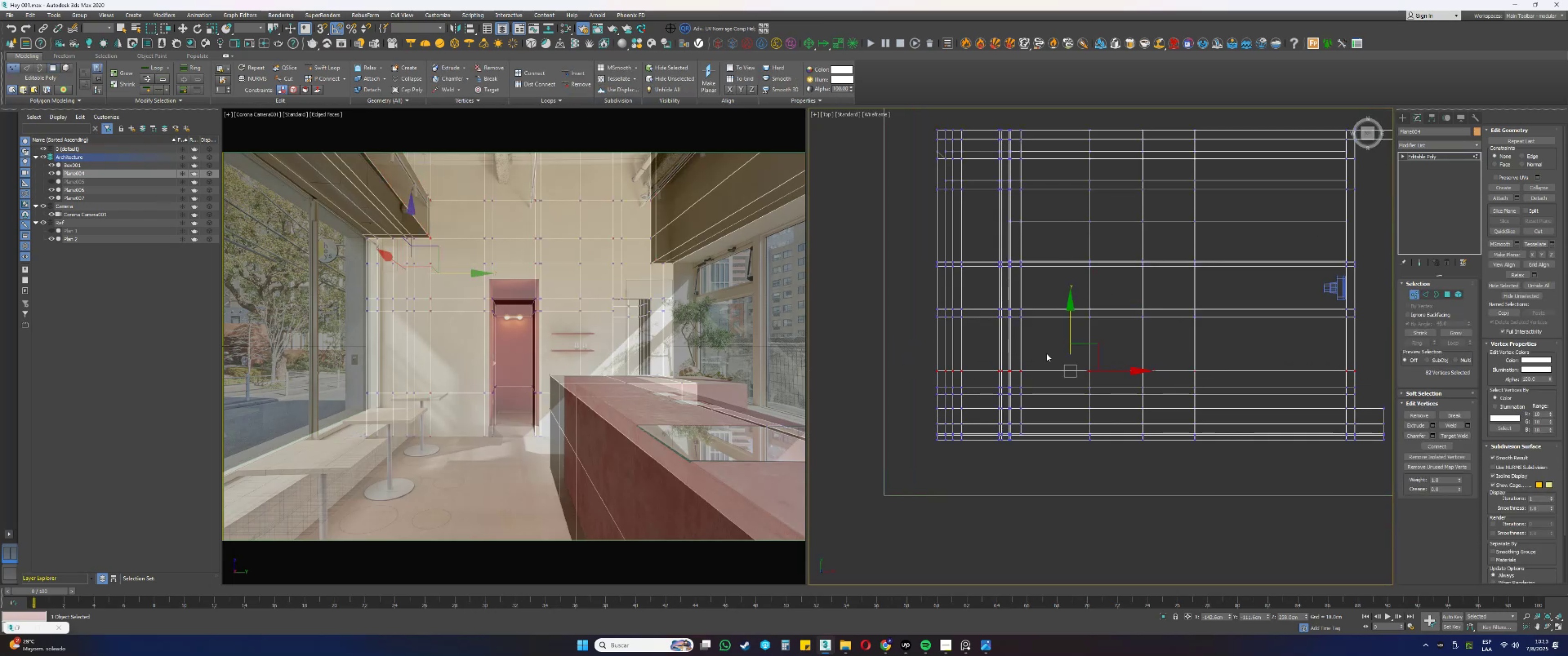 
scroll: coordinate [1072, 352], scroll_direction: up, amount: 1.0
 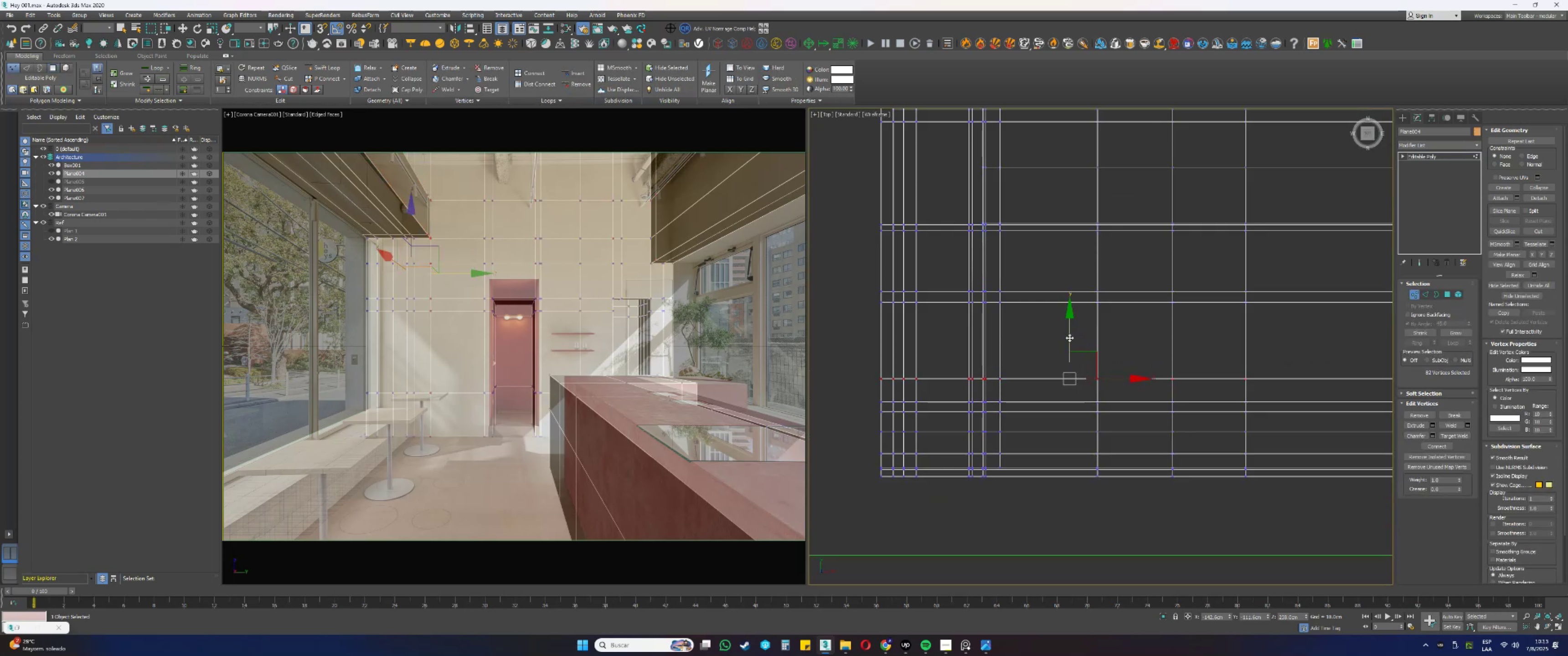 
left_click_drag(start_coordinate=[1069, 337], to_coordinate=[1077, 356])
 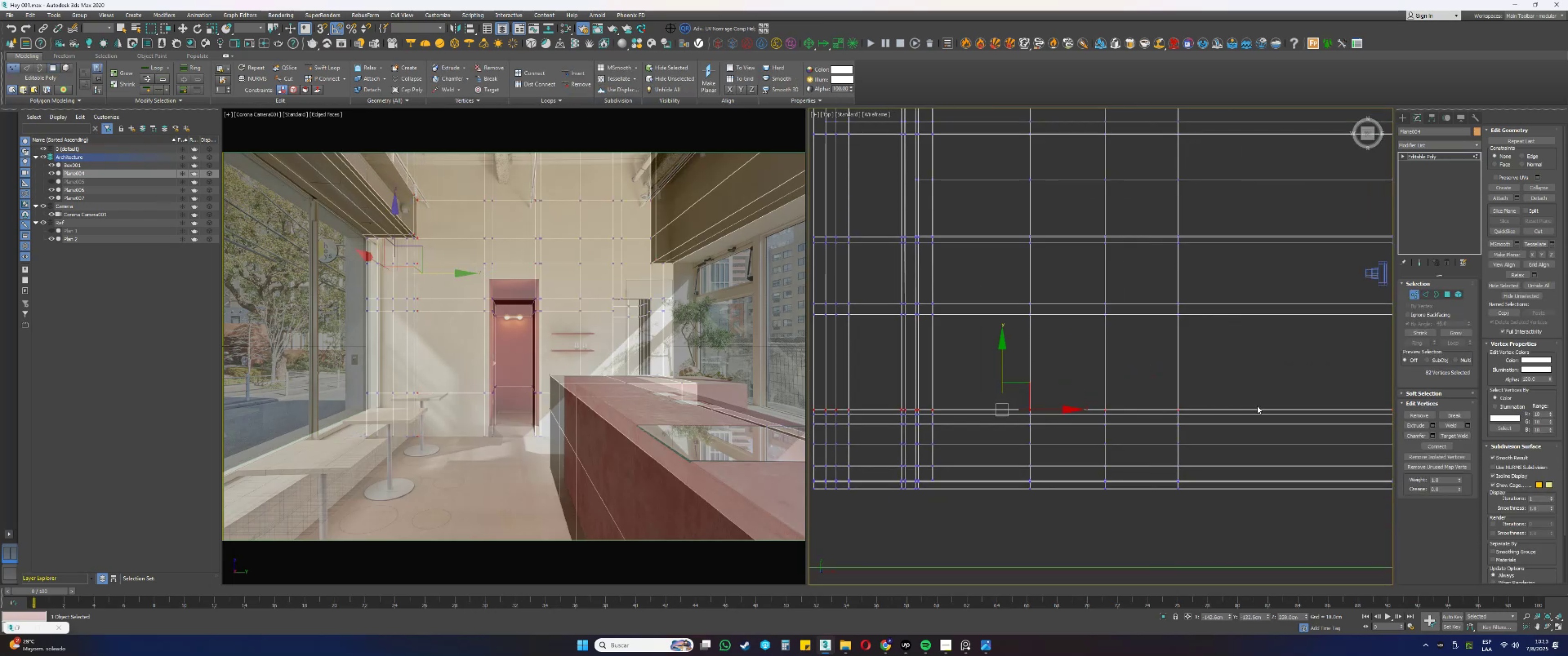 
scroll: coordinate [1240, 403], scroll_direction: down, amount: 1.0
 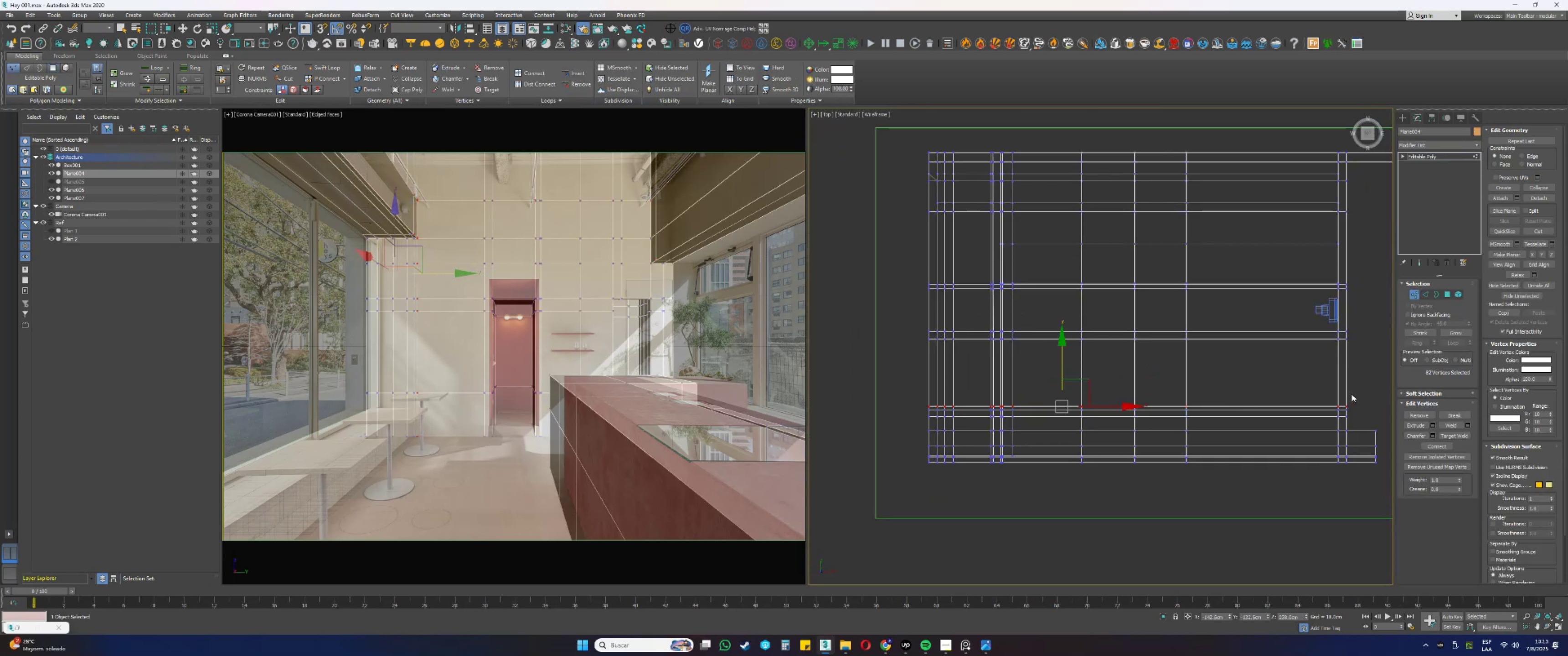 
left_click_drag(start_coordinate=[1367, 394], to_coordinate=[905, 414])
 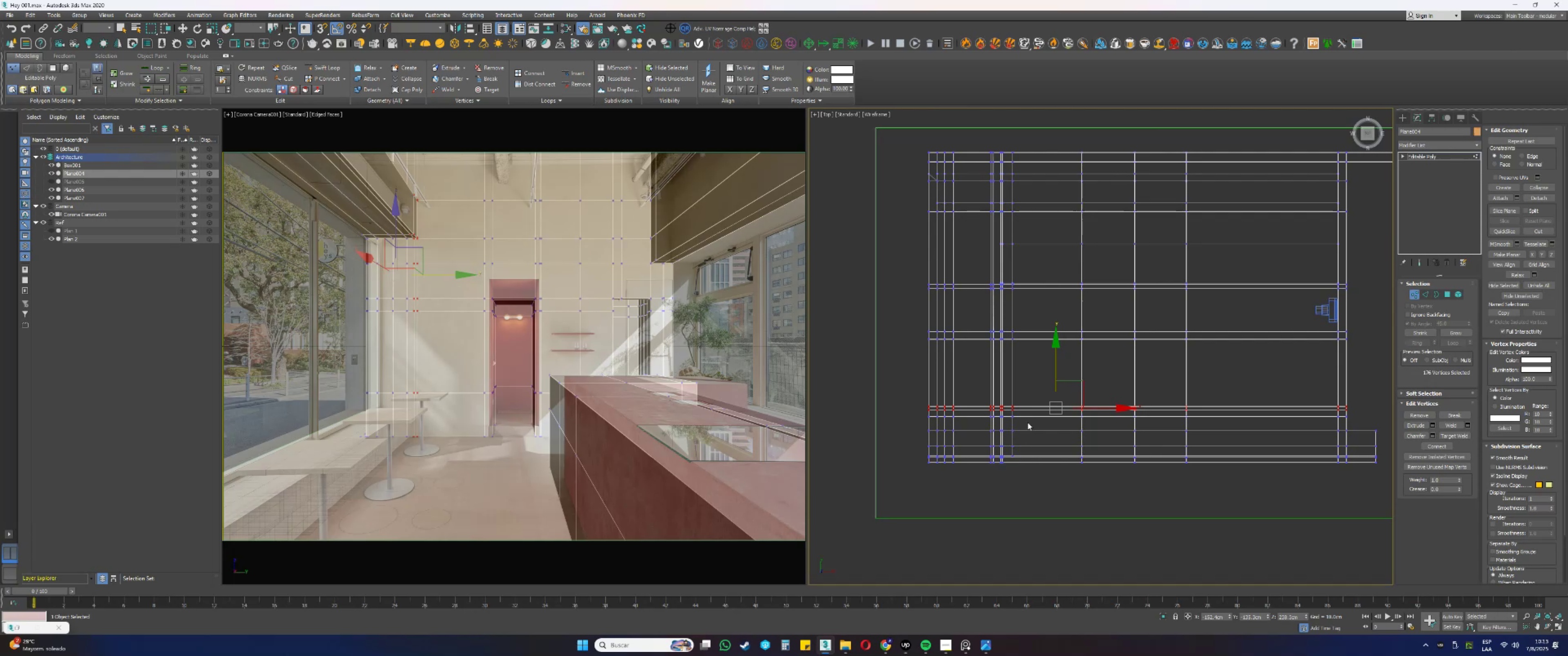 
scroll: coordinate [1059, 386], scroll_direction: up, amount: 2.0
 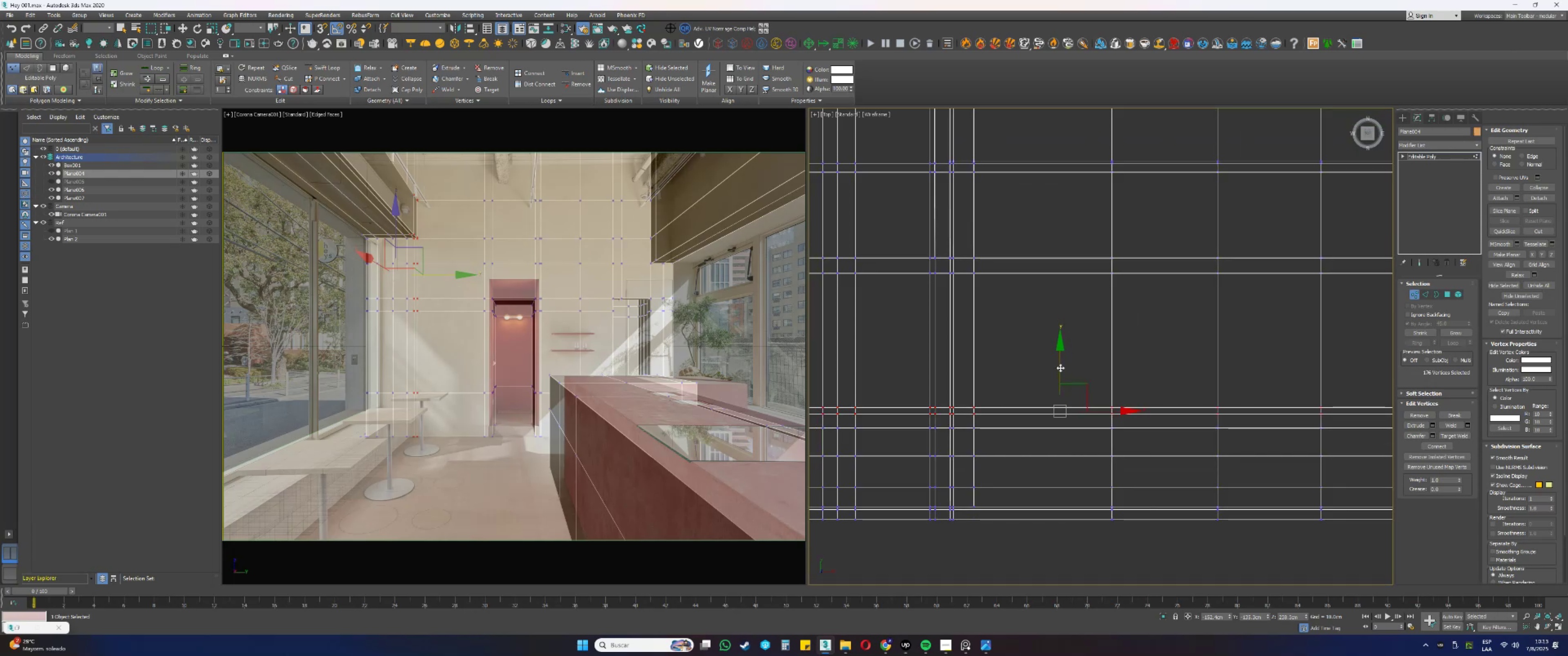 
left_click_drag(start_coordinate=[1060, 367], to_coordinate=[1060, 374])
 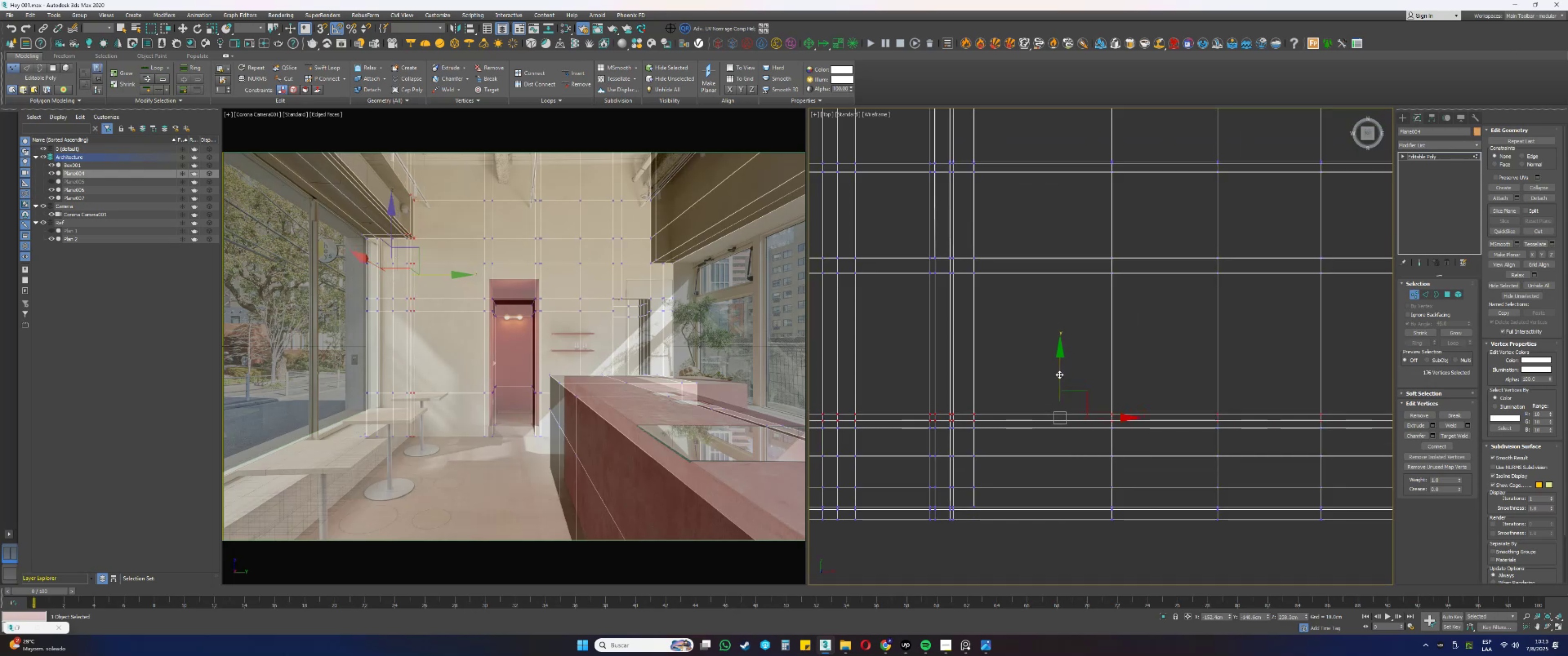 
scroll: coordinate [1185, 380], scroll_direction: down, amount: 3.0
 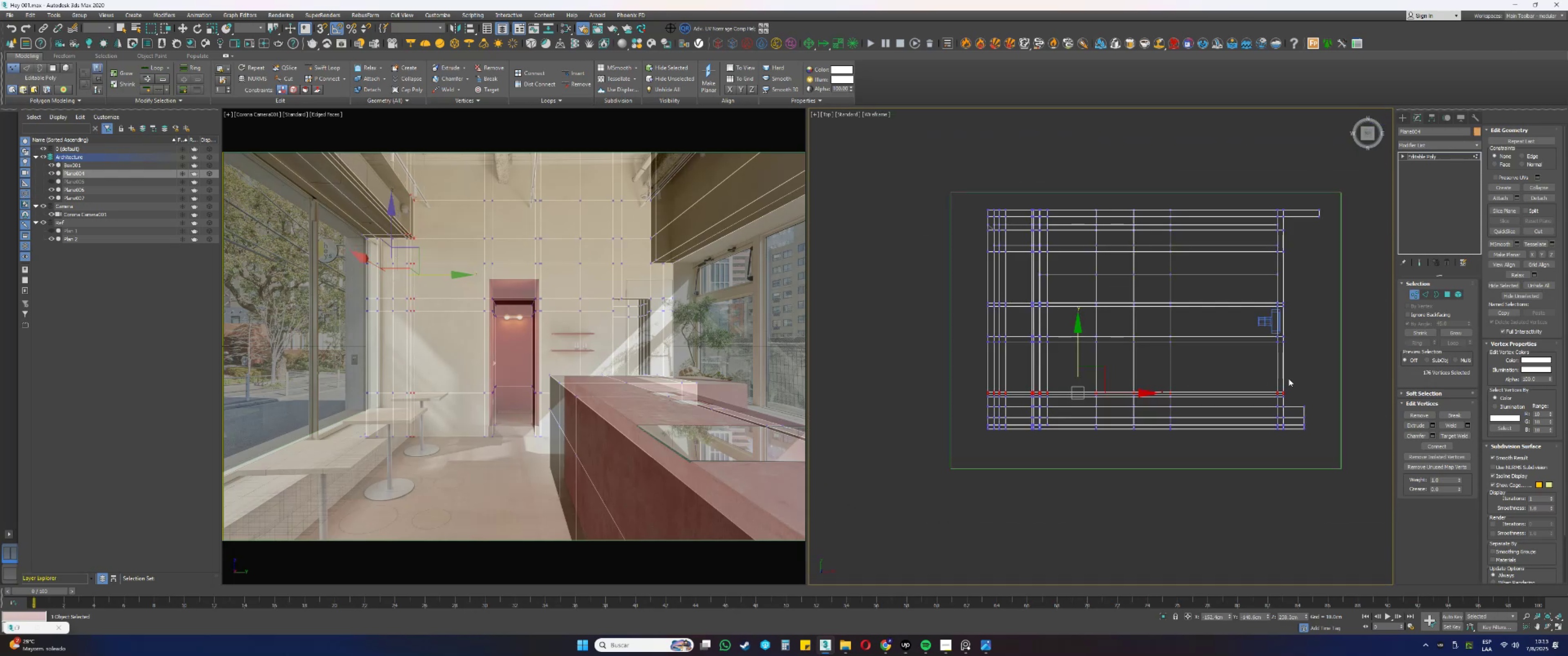 
left_click_drag(start_coordinate=[1302, 379], to_coordinate=[929, 401])
 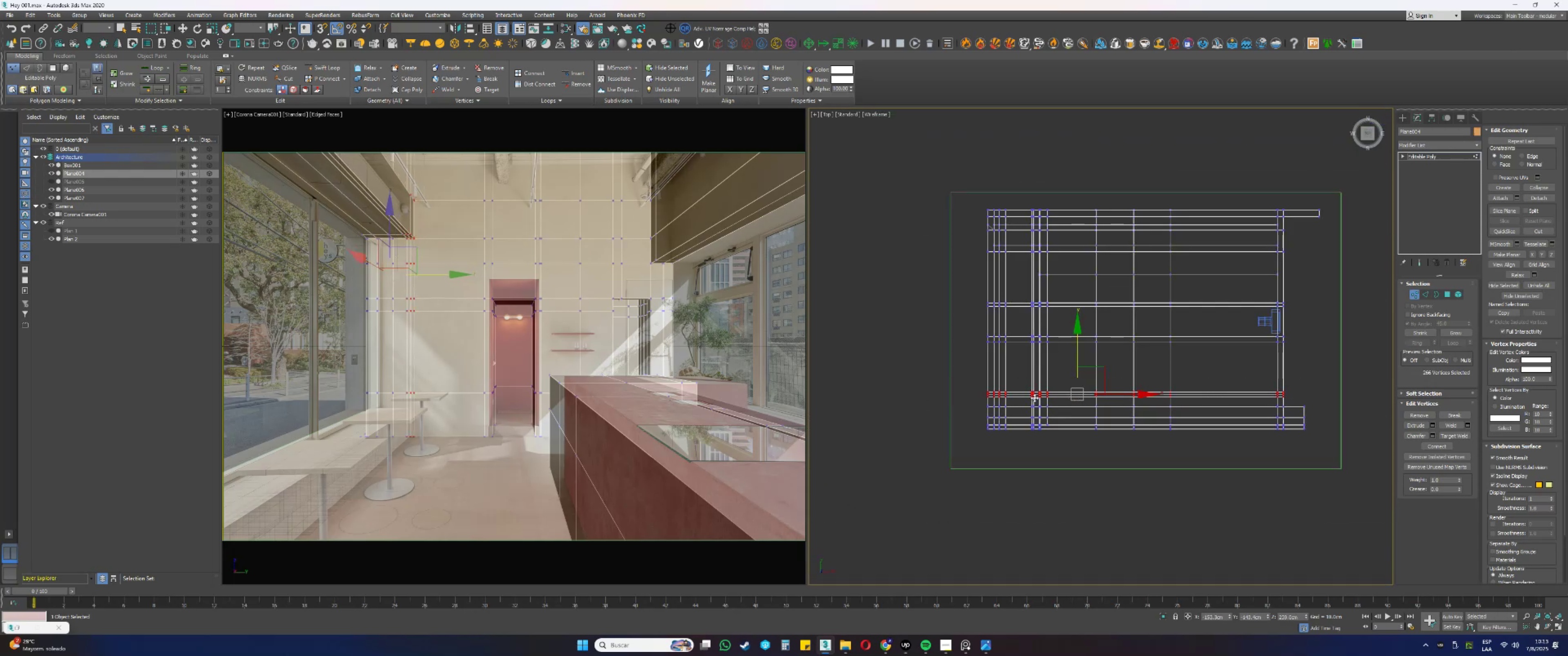 
scroll: coordinate [1075, 386], scroll_direction: up, amount: 4.0
 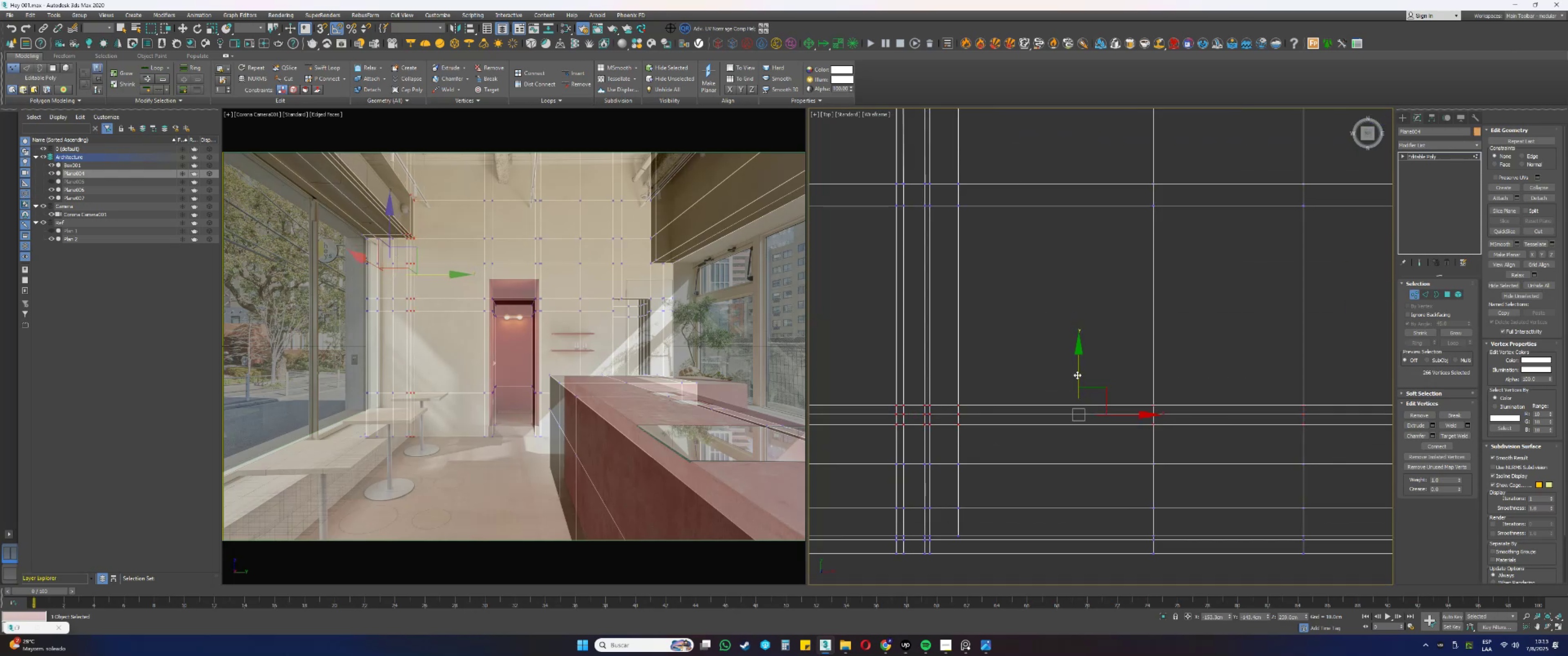 
left_click_drag(start_coordinate=[1078, 374], to_coordinate=[1076, 402])
 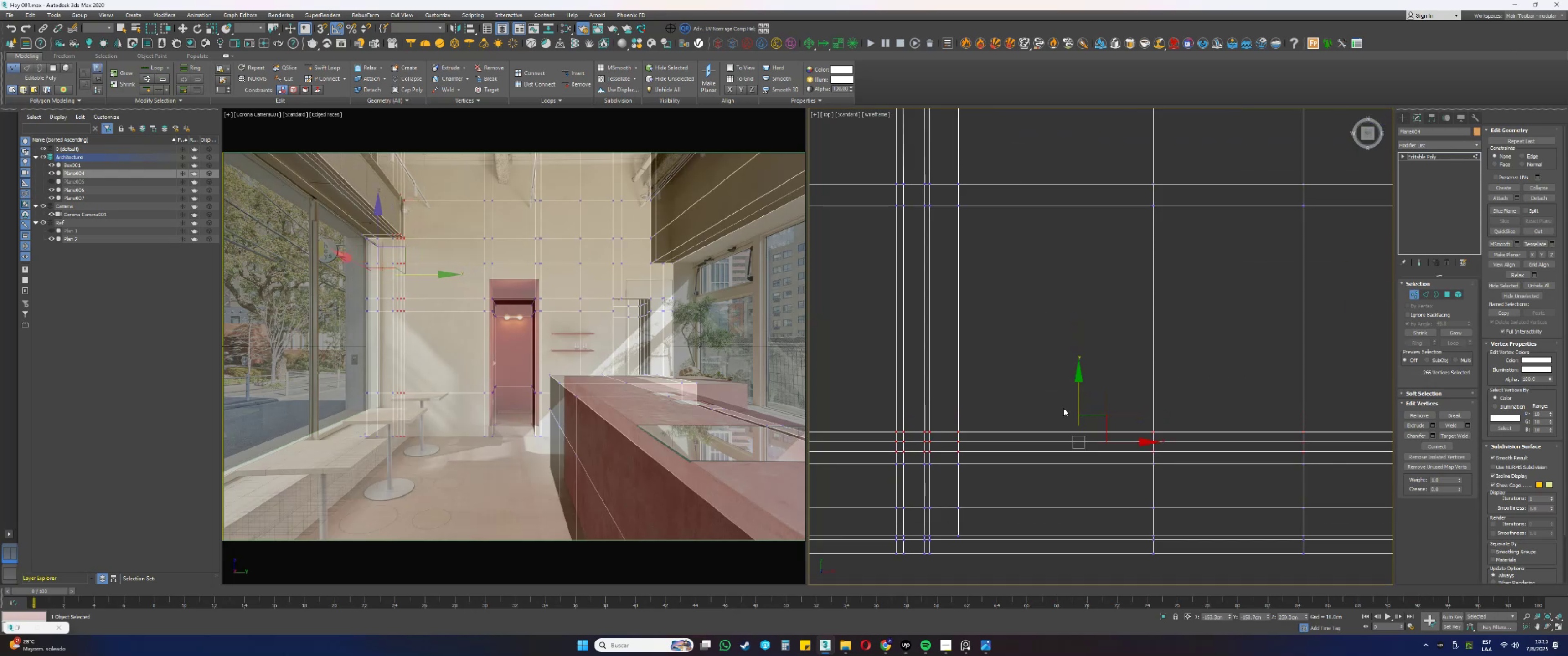 
scroll: coordinate [1115, 417], scroll_direction: down, amount: 4.0
 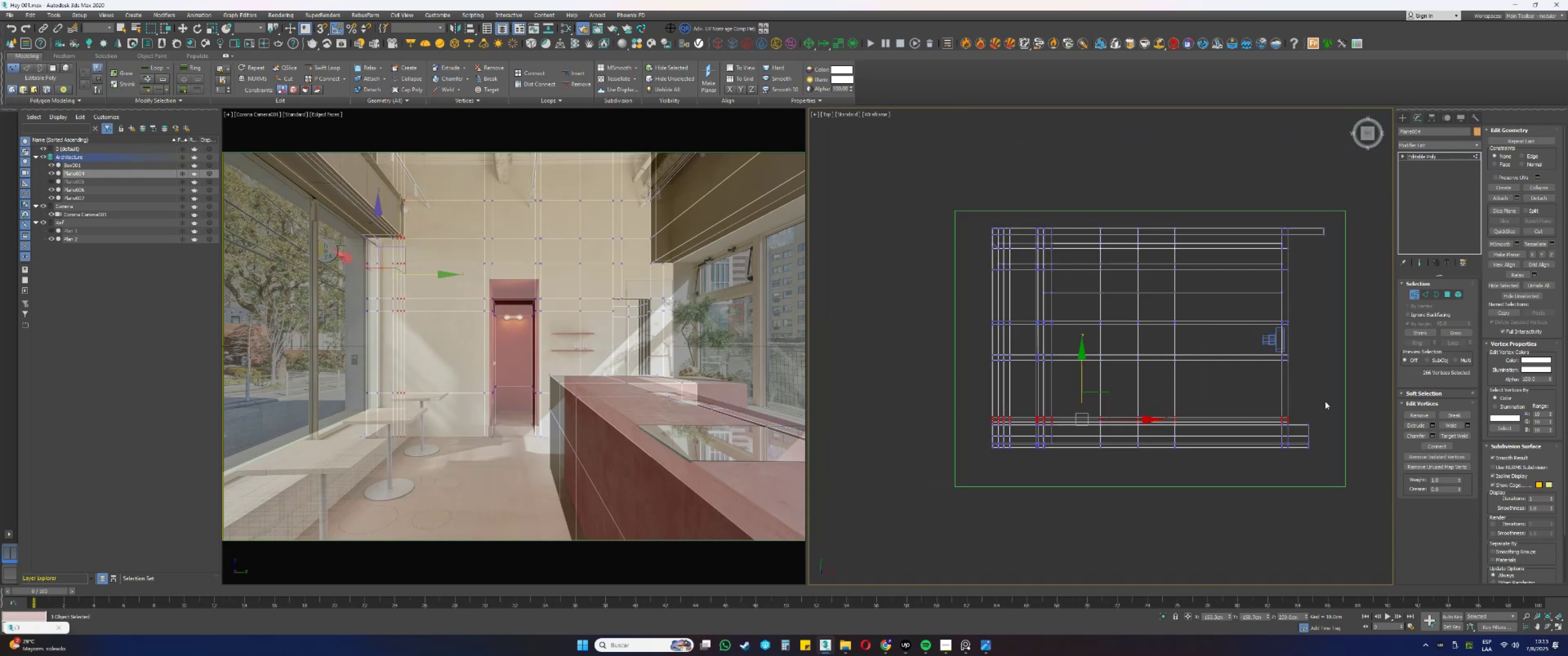 
scroll: coordinate [1299, 419], scroll_direction: up, amount: 1.0
 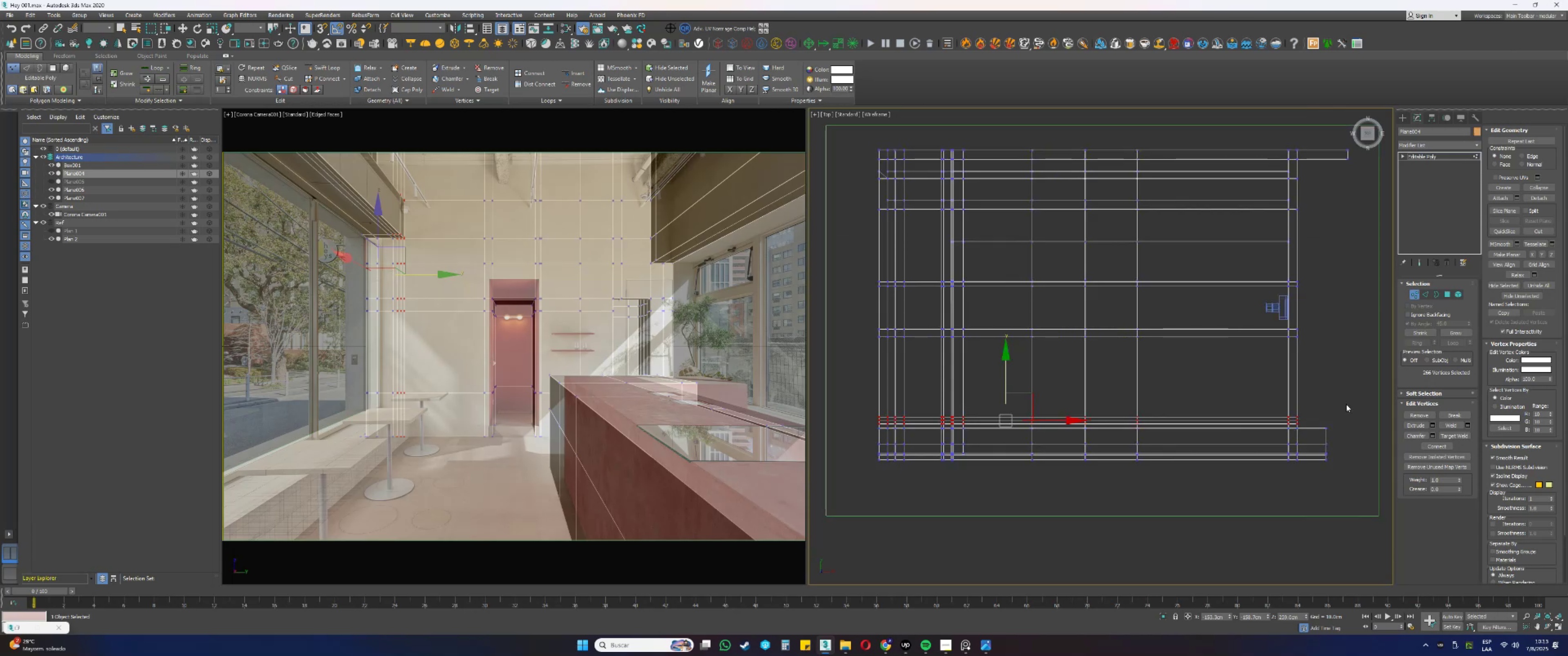 
left_click_drag(start_coordinate=[1352, 403], to_coordinate=[860, 437])
 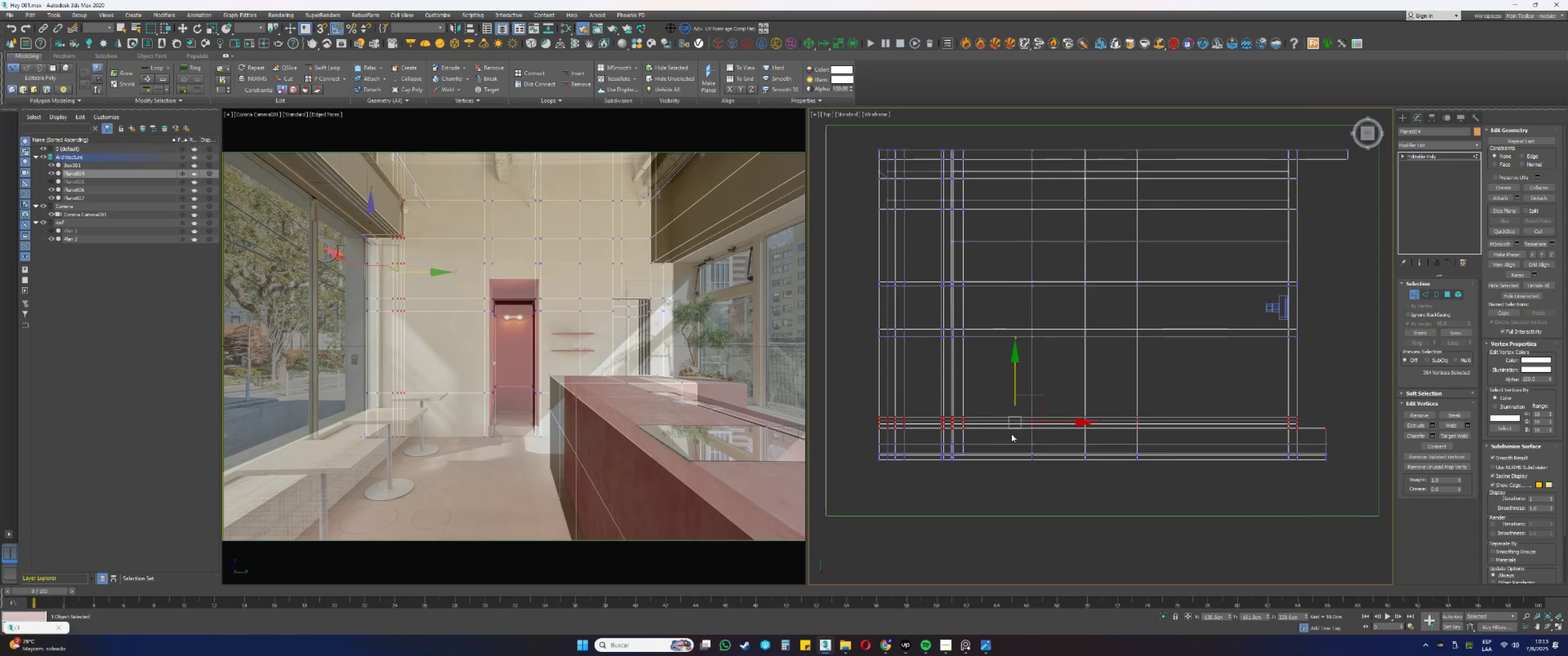 
scroll: coordinate [1009, 393], scroll_direction: up, amount: 3.0
 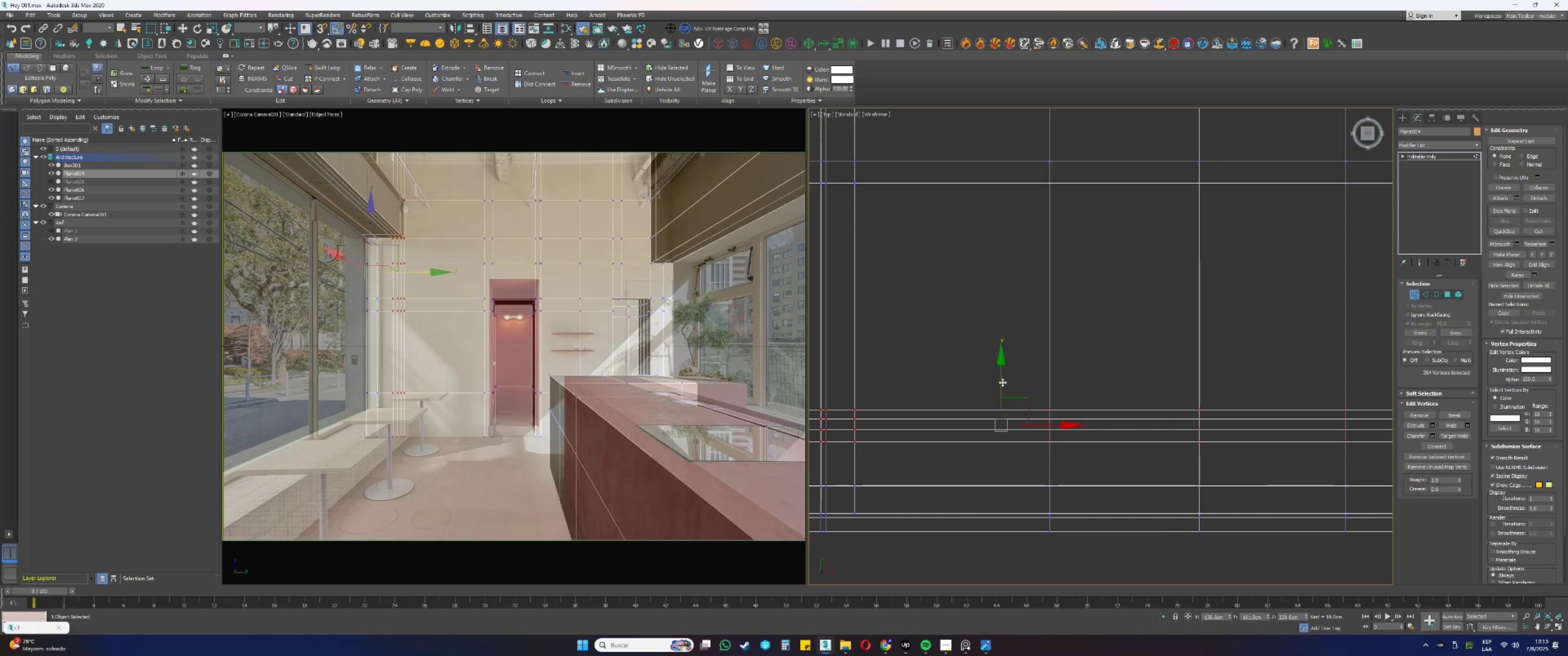 
left_click_drag(start_coordinate=[1002, 382], to_coordinate=[1003, 389])
 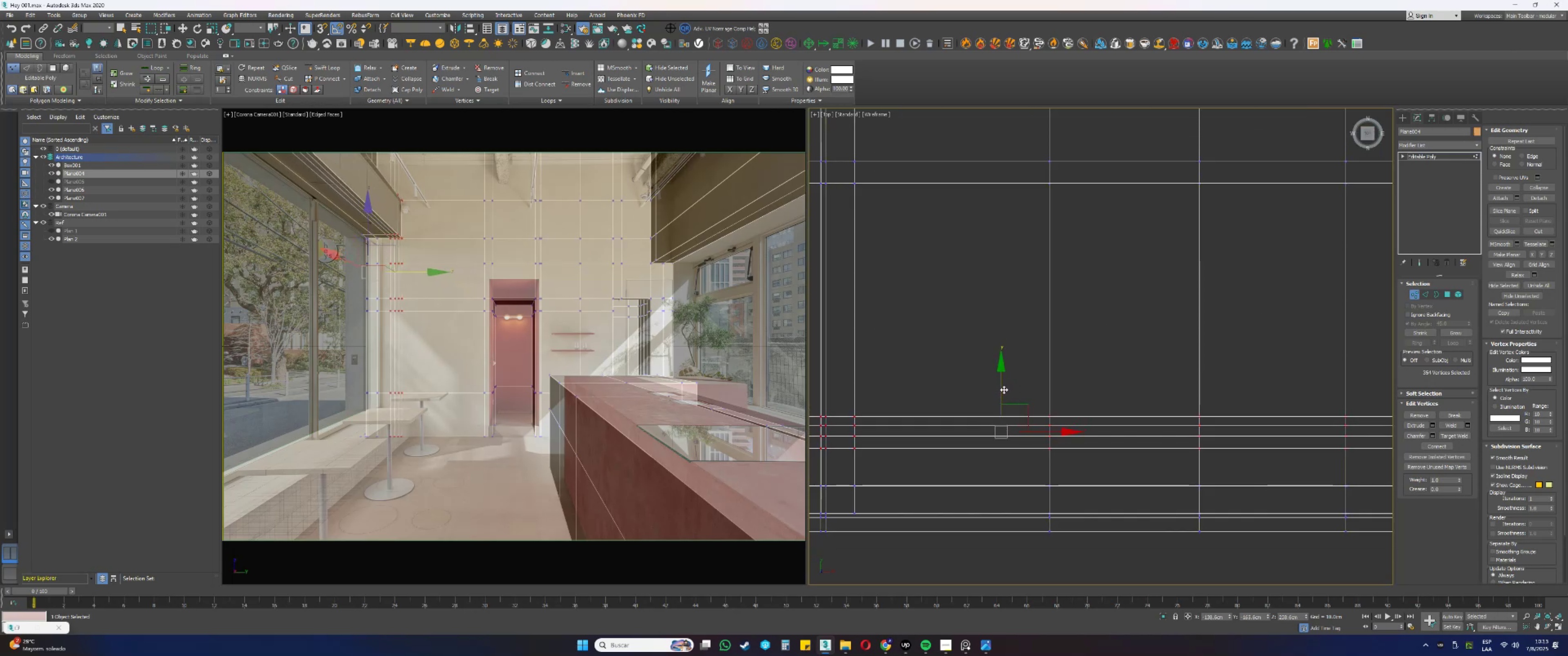 
scroll: coordinate [1035, 389], scroll_direction: down, amount: 3.0
 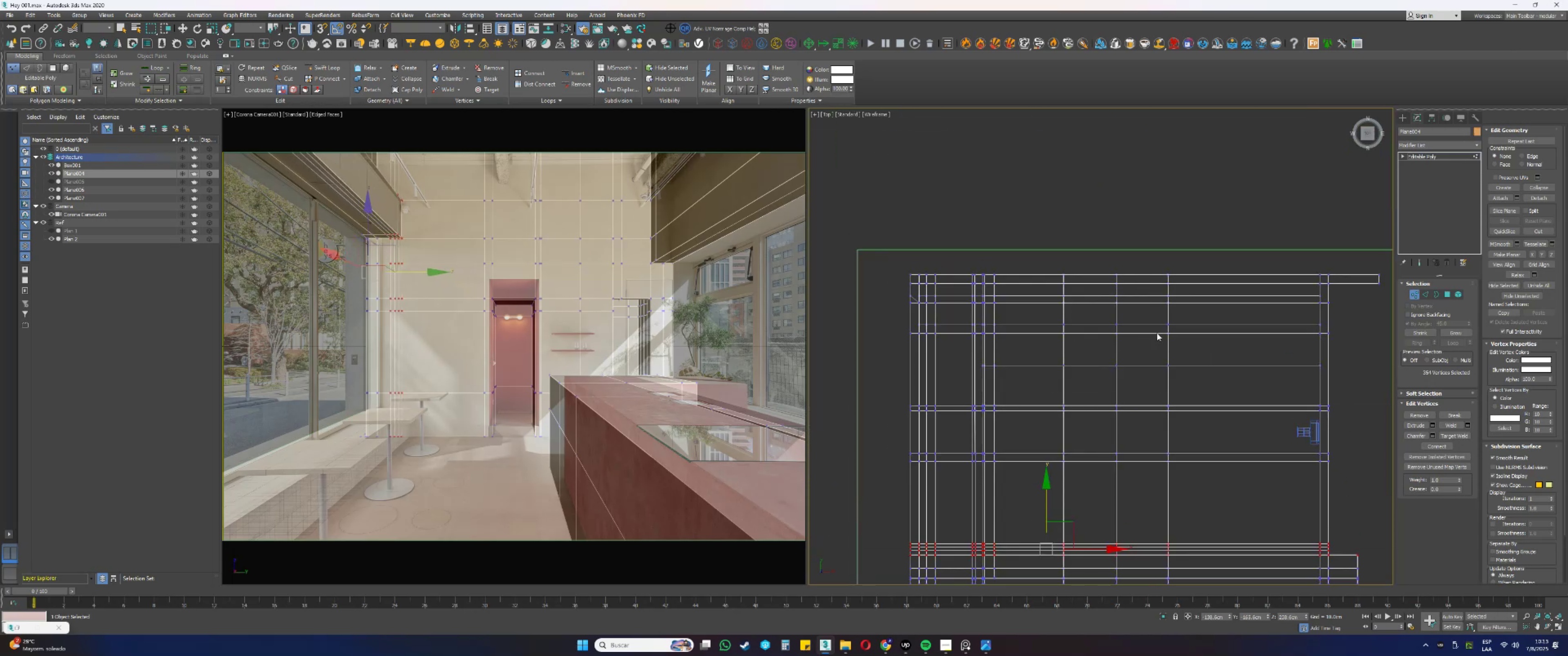 
hold_key(key=AltLeft, duration=0.57)
 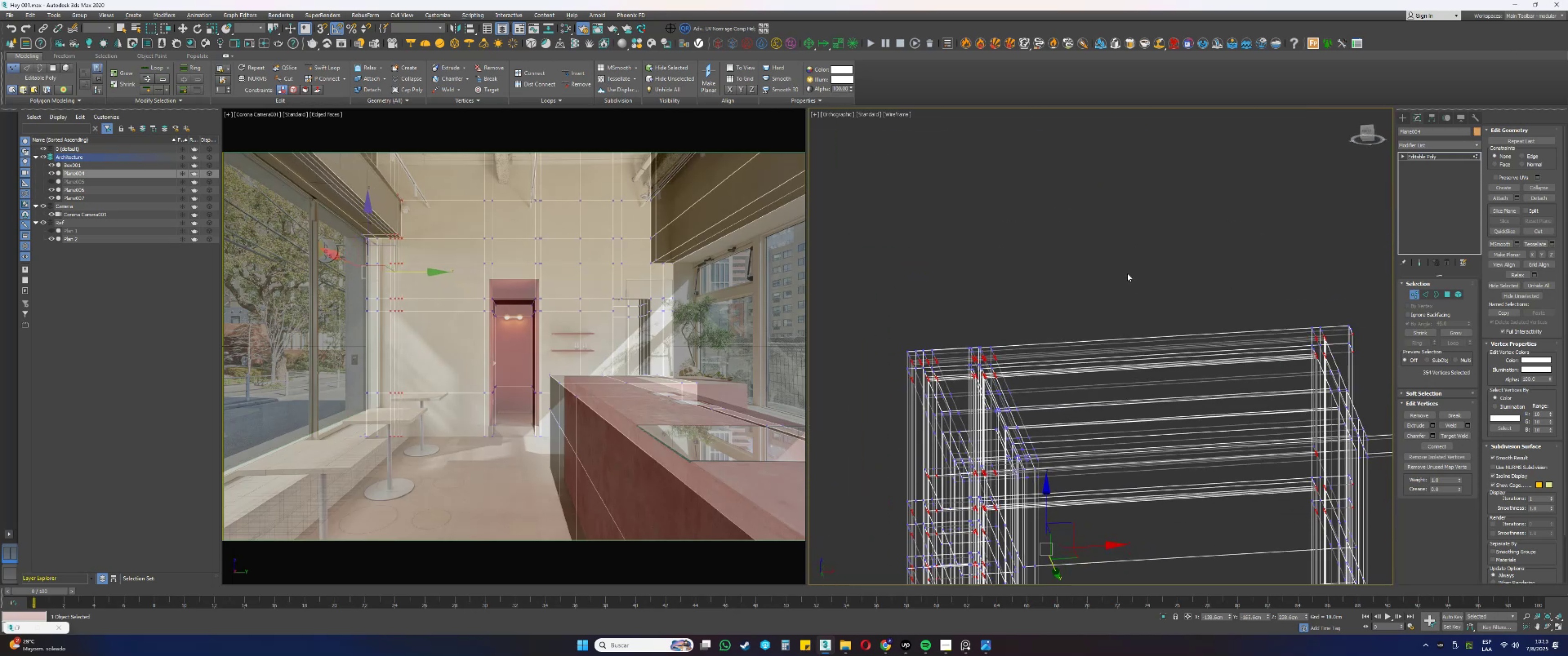 
key(F3)
 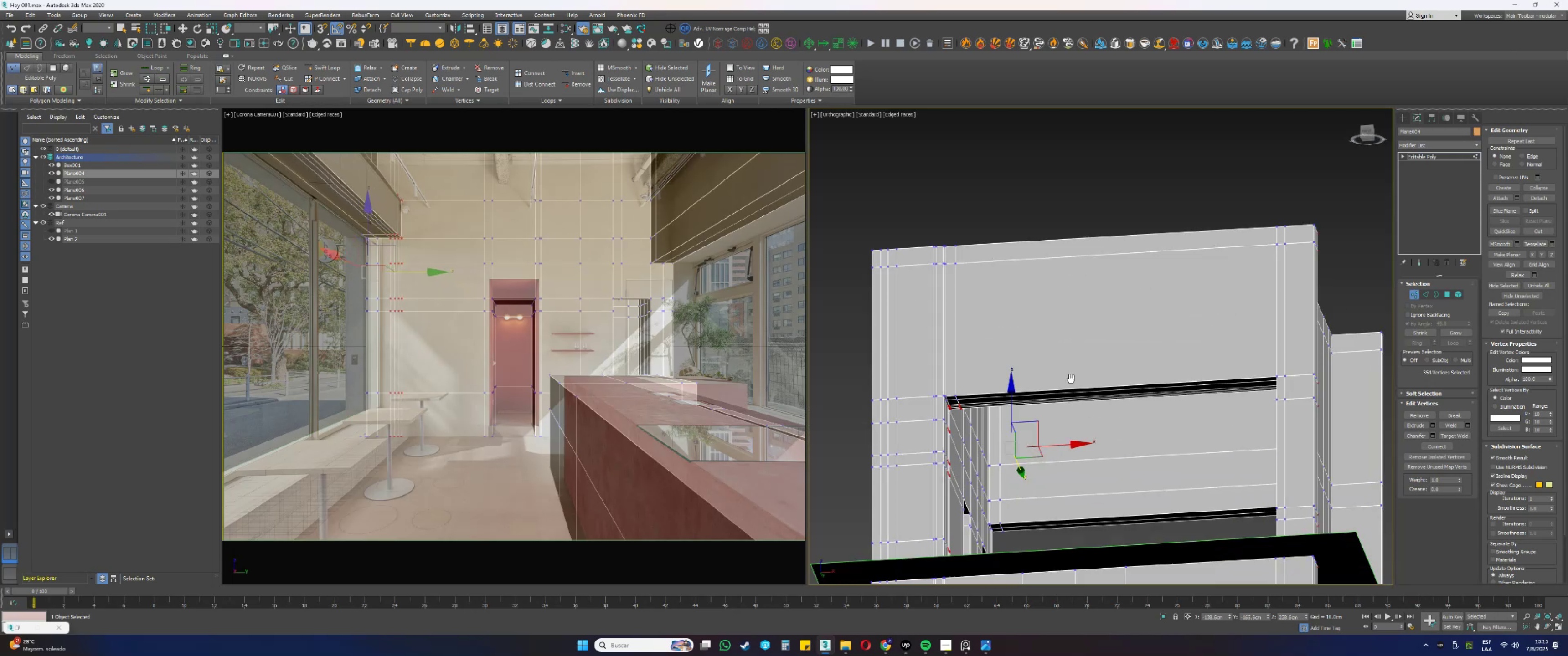 
key(5)
 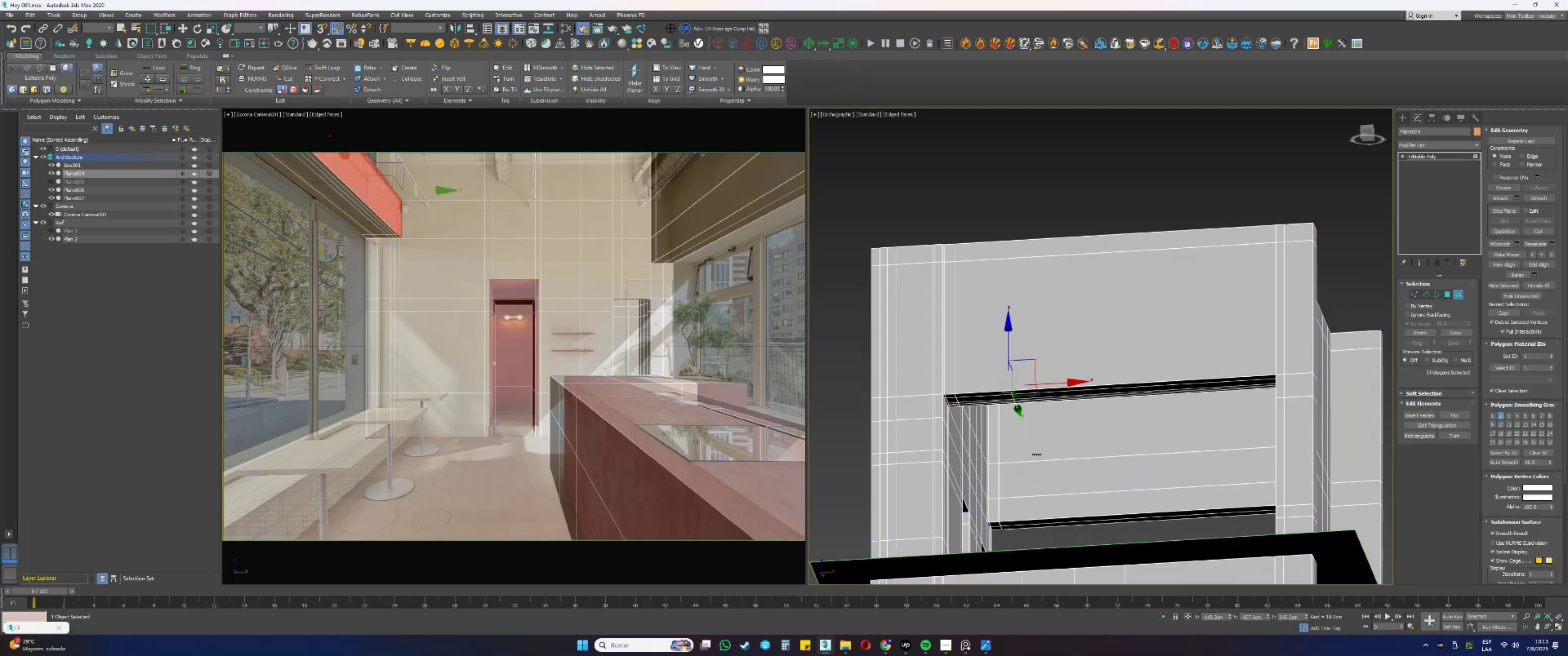 
left_click([1035, 457])
 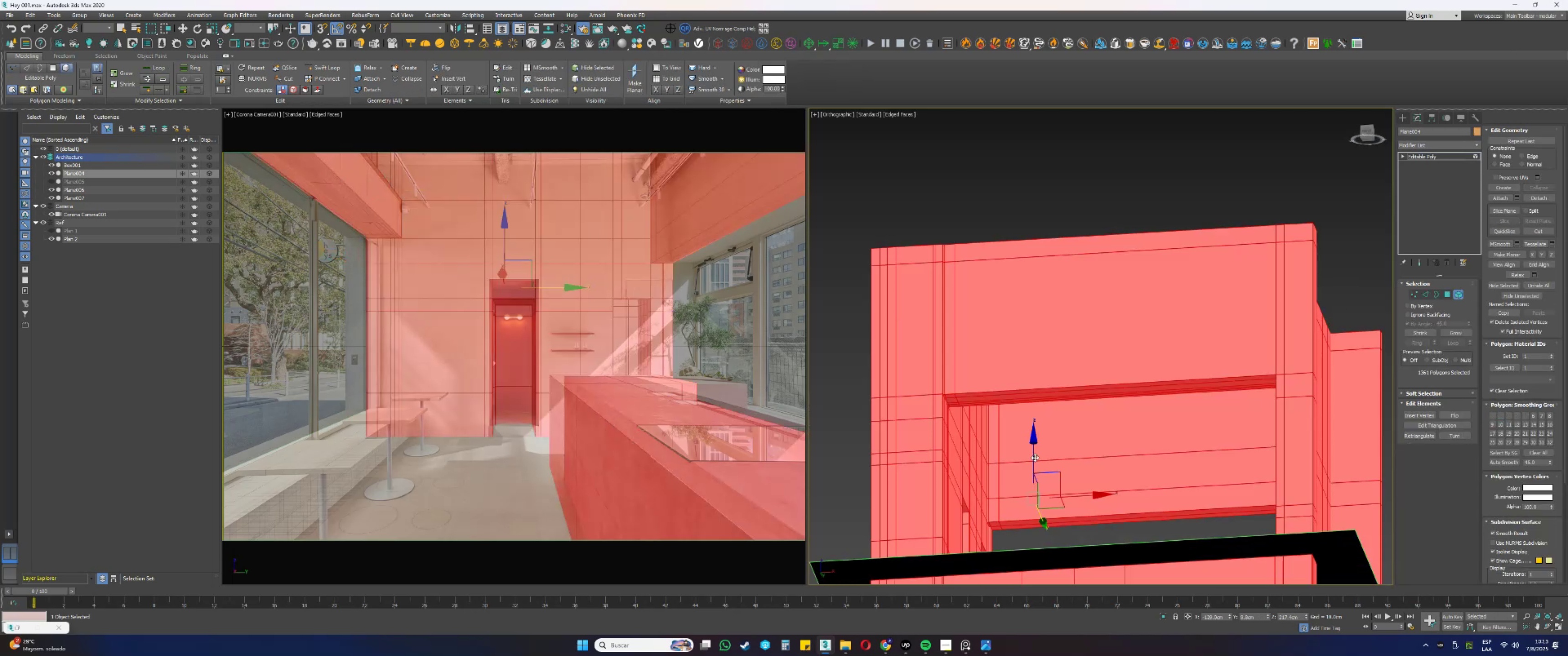 
key(Alt+AltLeft)
 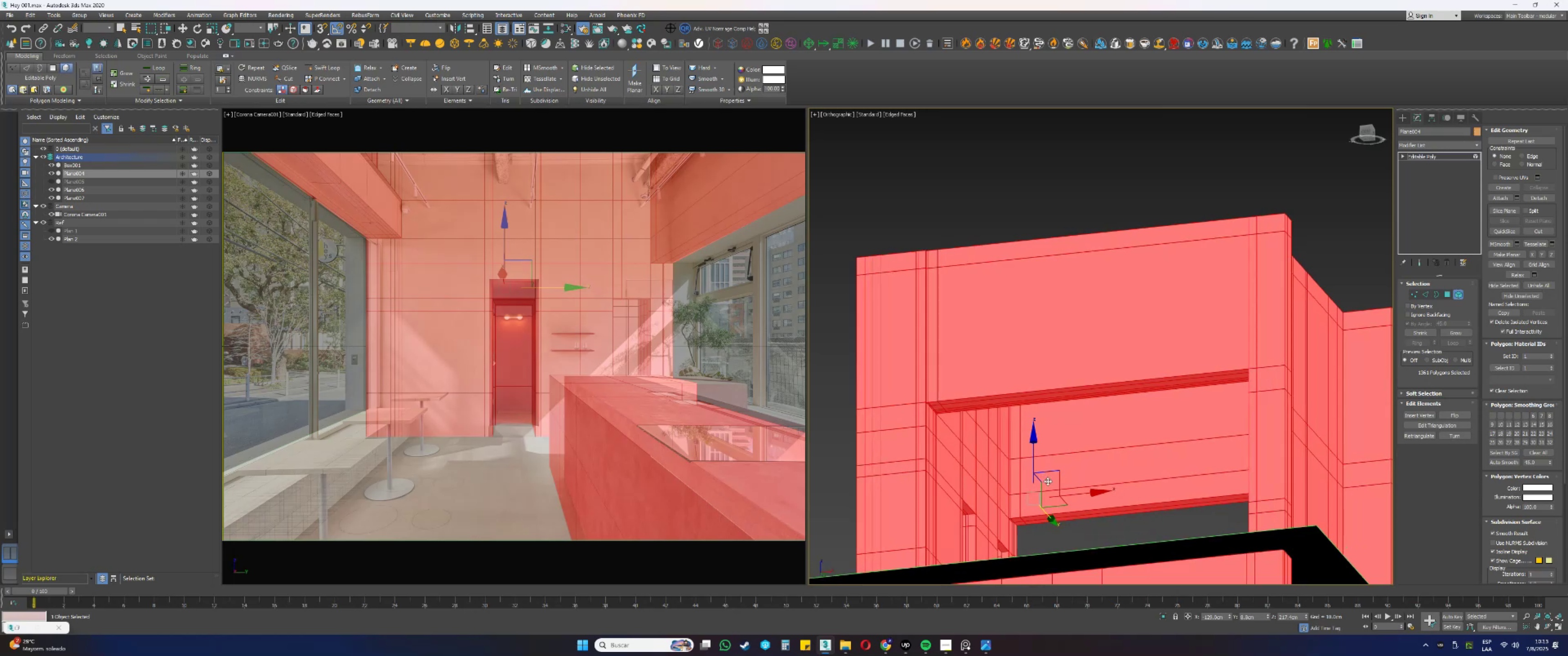 
key(4)
 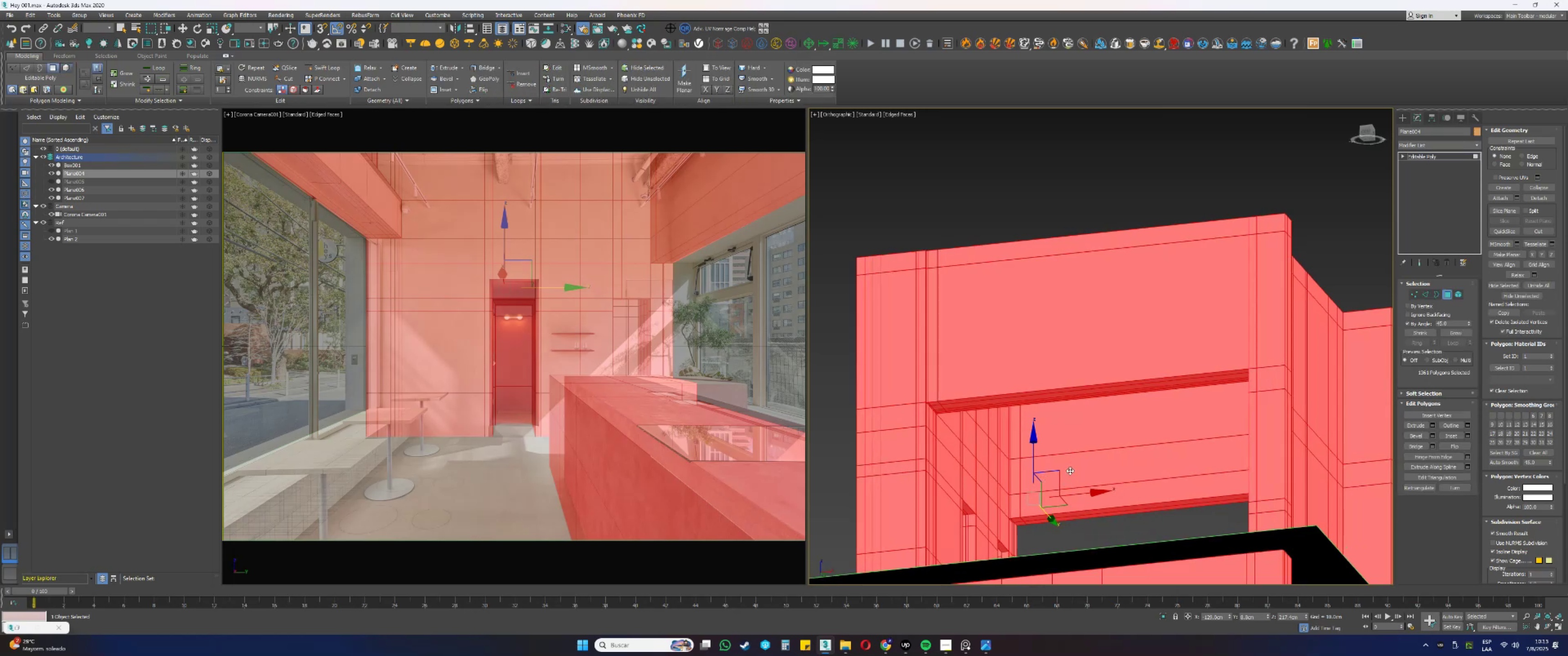 
left_click([1070, 470])
 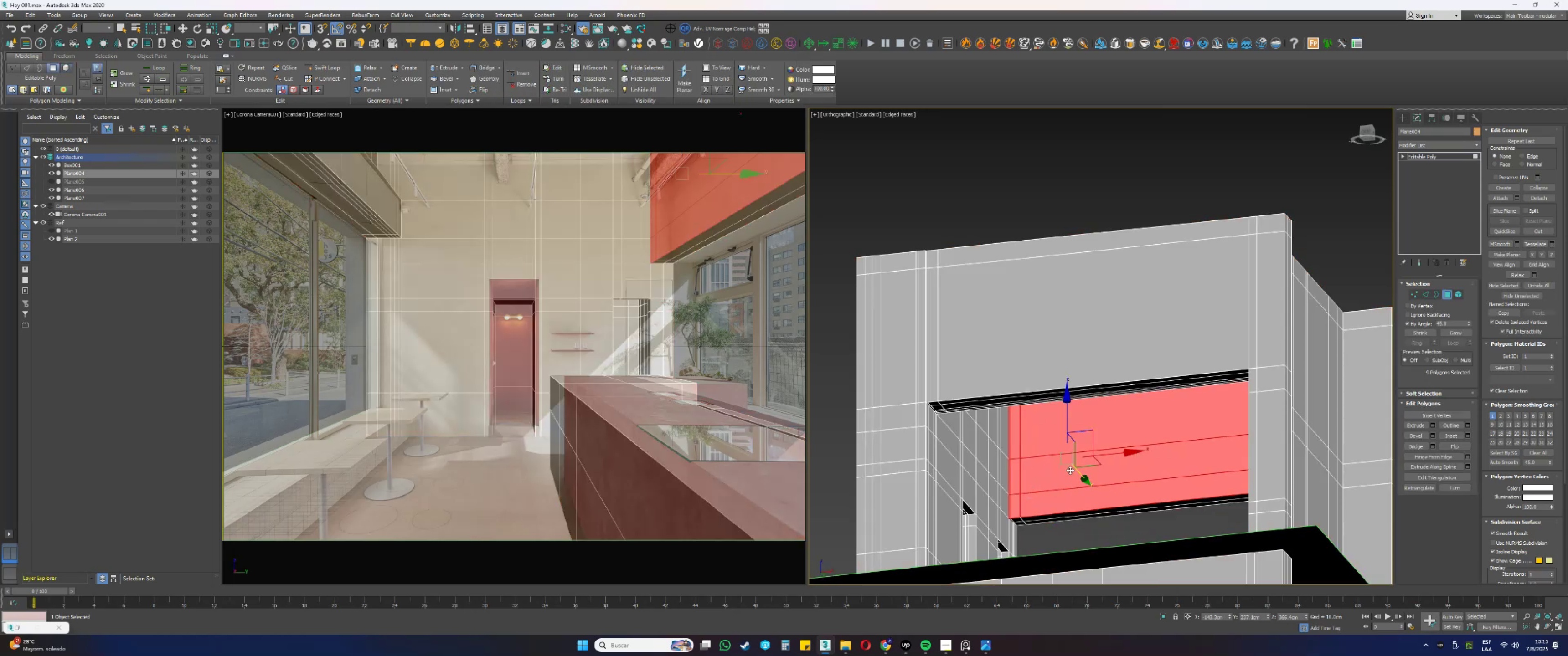 
key(Alt+AltLeft)
 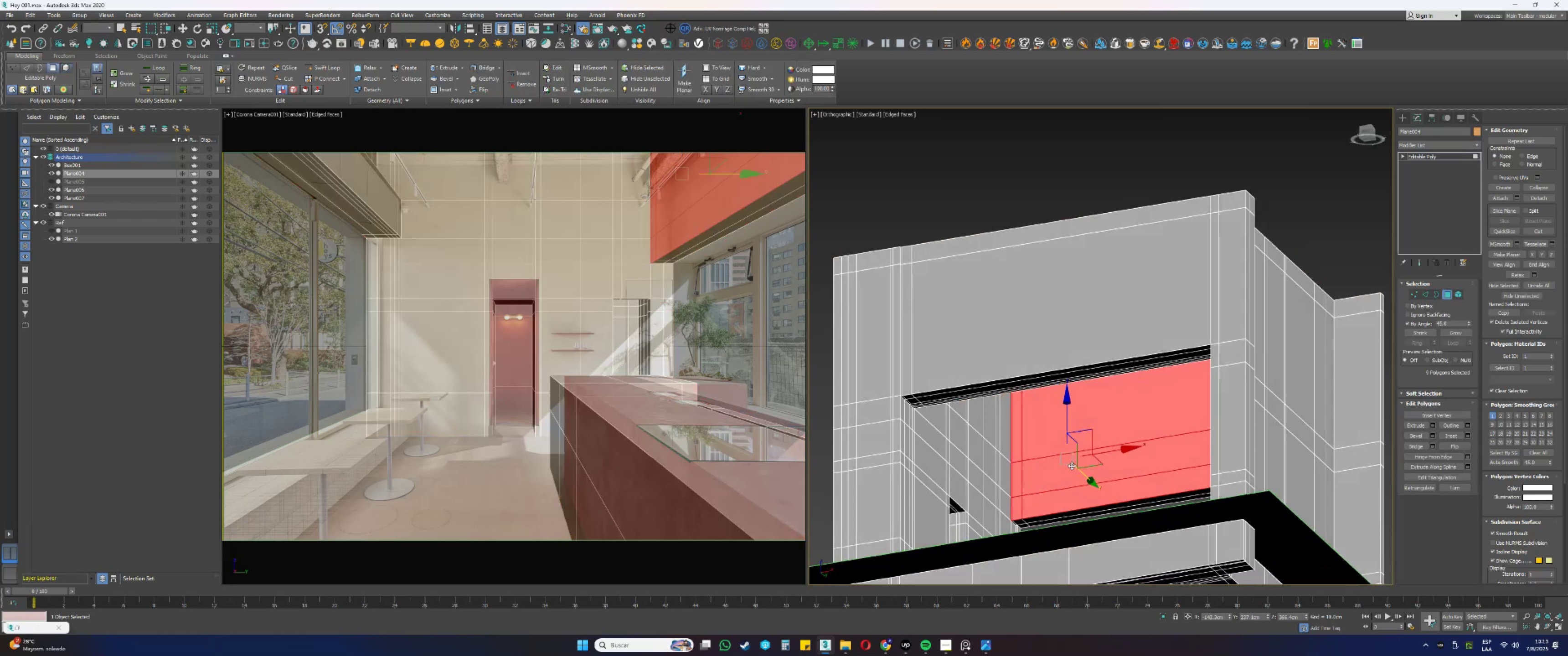 
type([F3]tz1)
 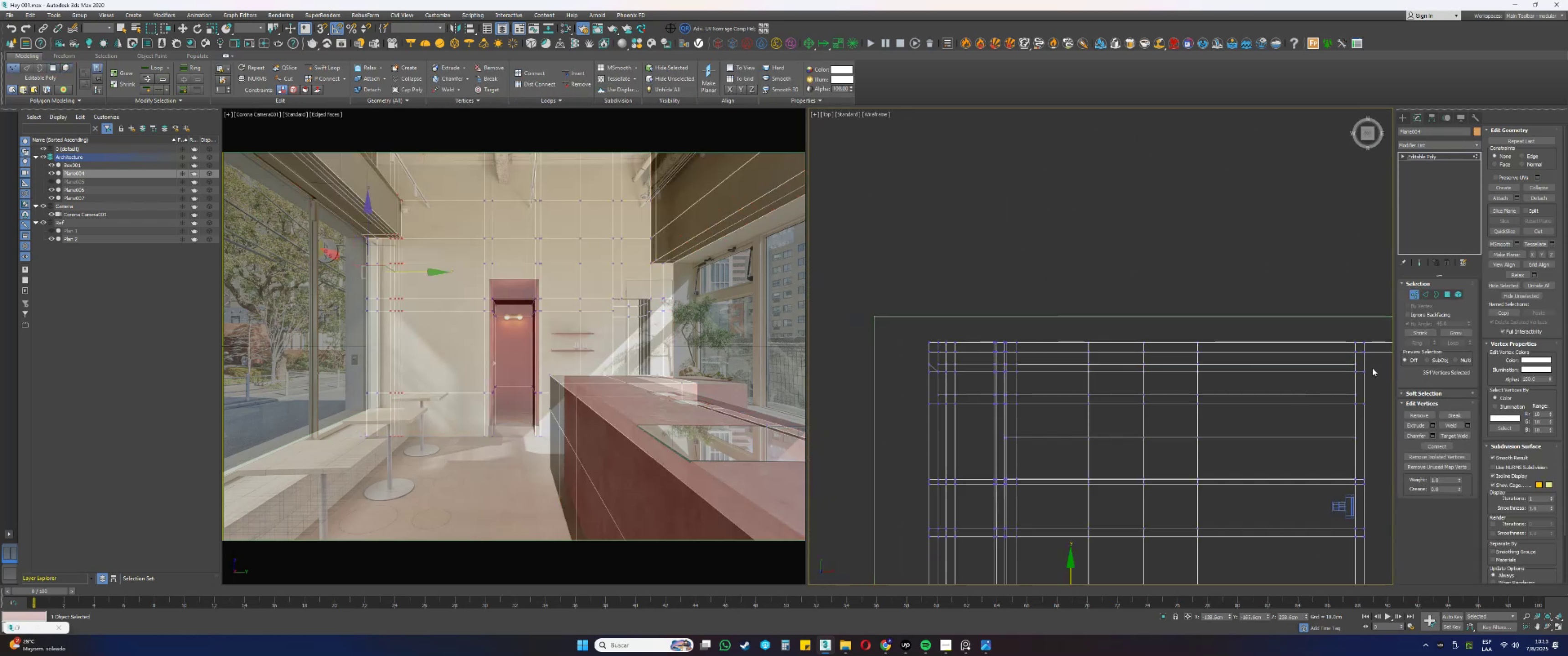 
hold_key(key=AltLeft, duration=0.72)
 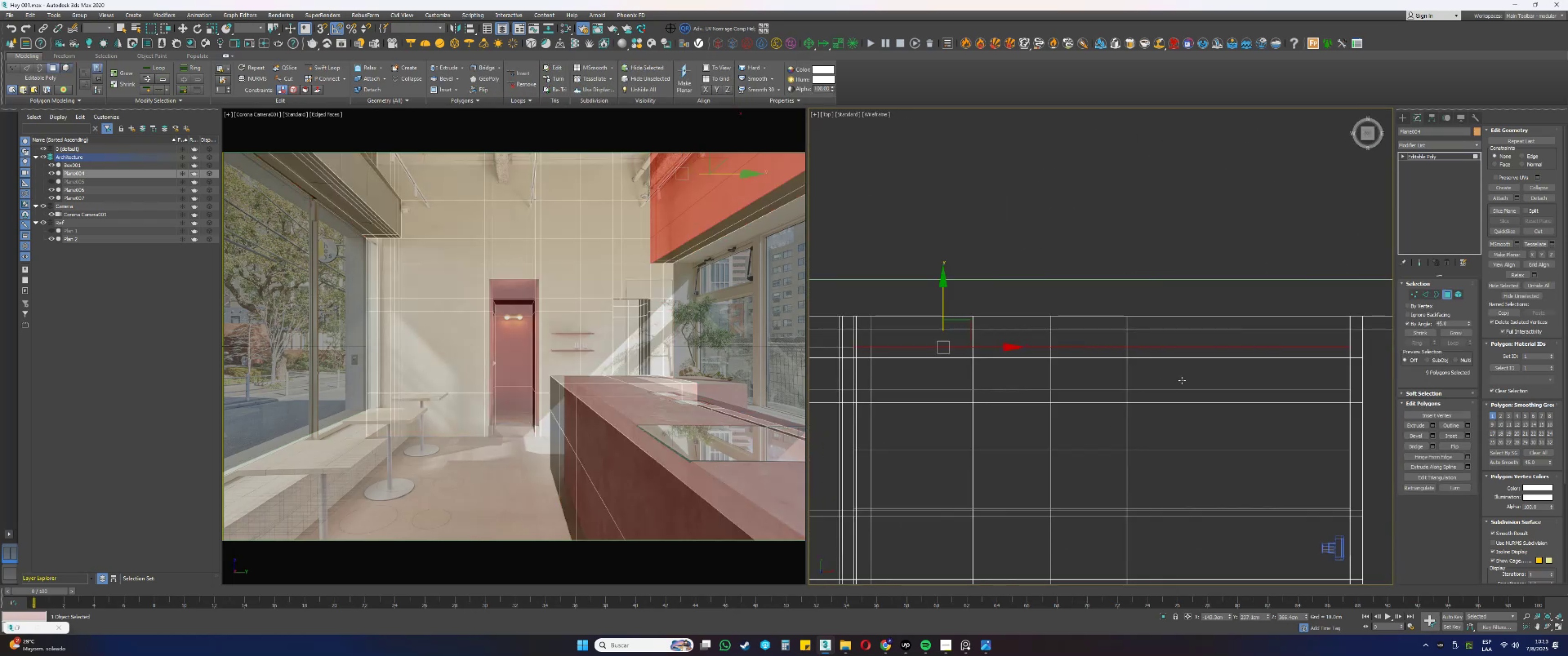 
scroll: coordinate [1278, 390], scroll_direction: down, amount: 1.0
 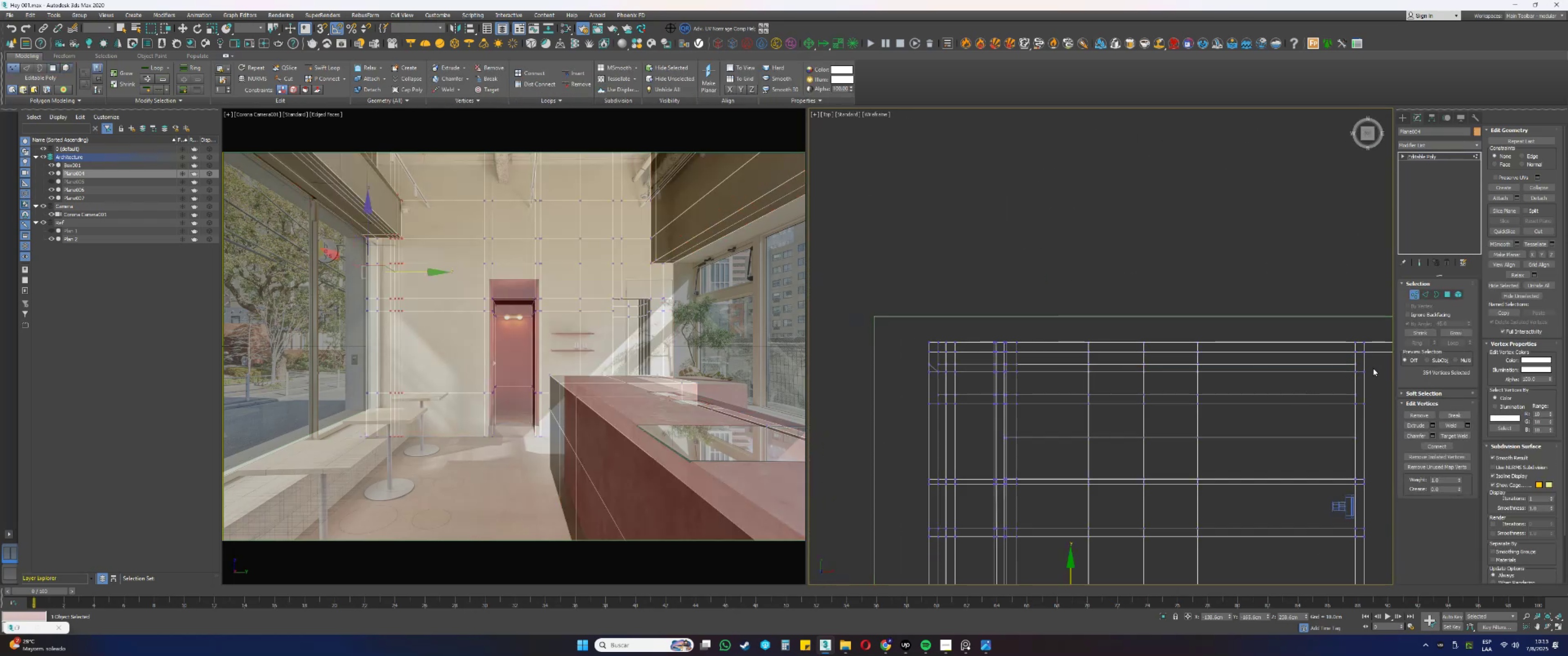 
left_click_drag(start_coordinate=[1373, 376], to_coordinate=[886, 360])
 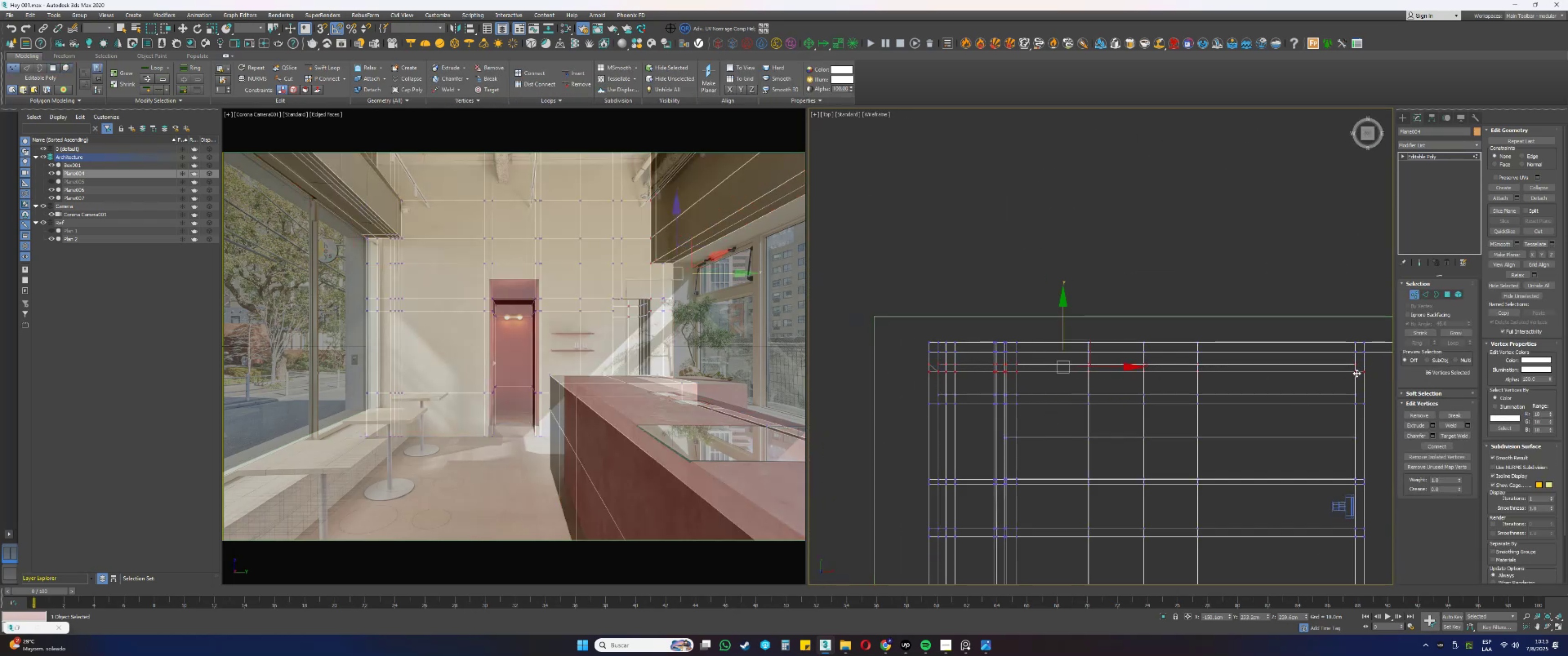 
left_click_drag(start_coordinate=[1373, 368], to_coordinate=[919, 359])
 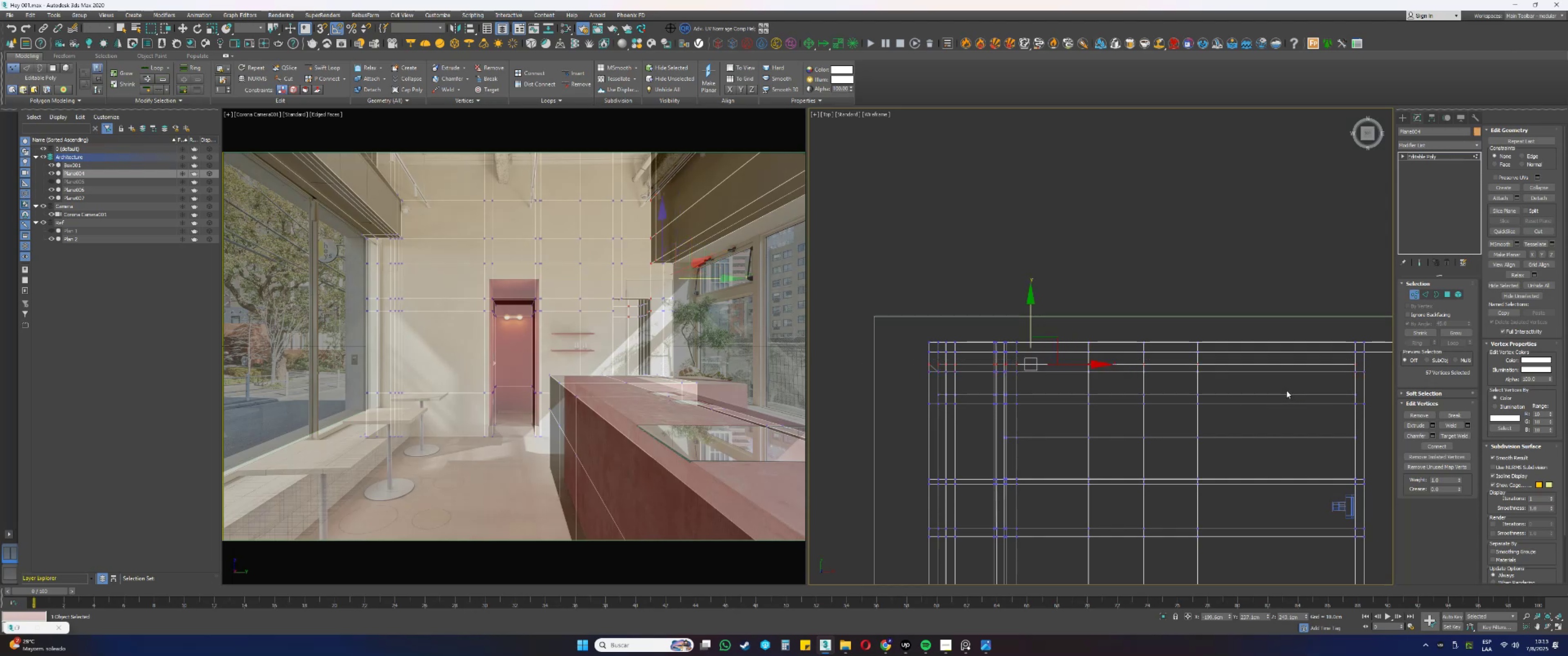 
wait(9.6)
 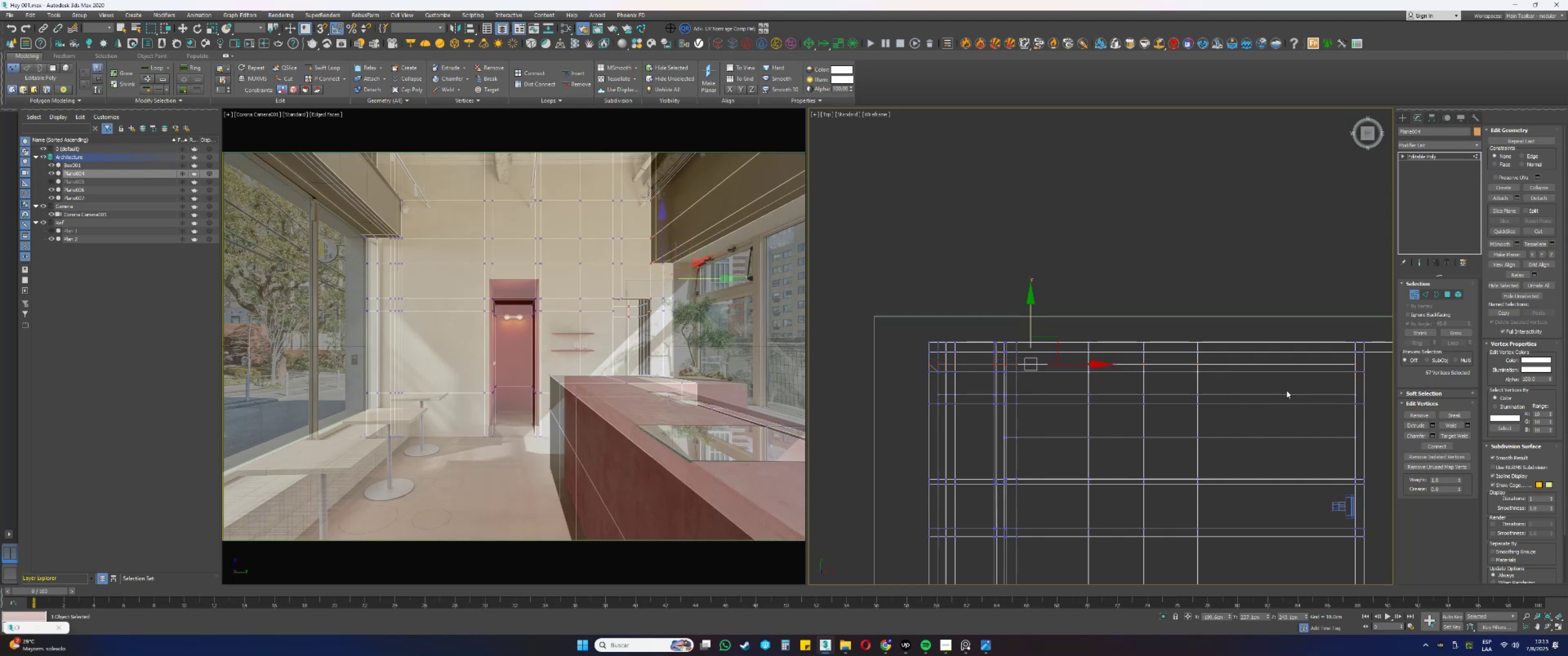 
scroll: coordinate [1305, 392], scroll_direction: down, amount: 2.0
 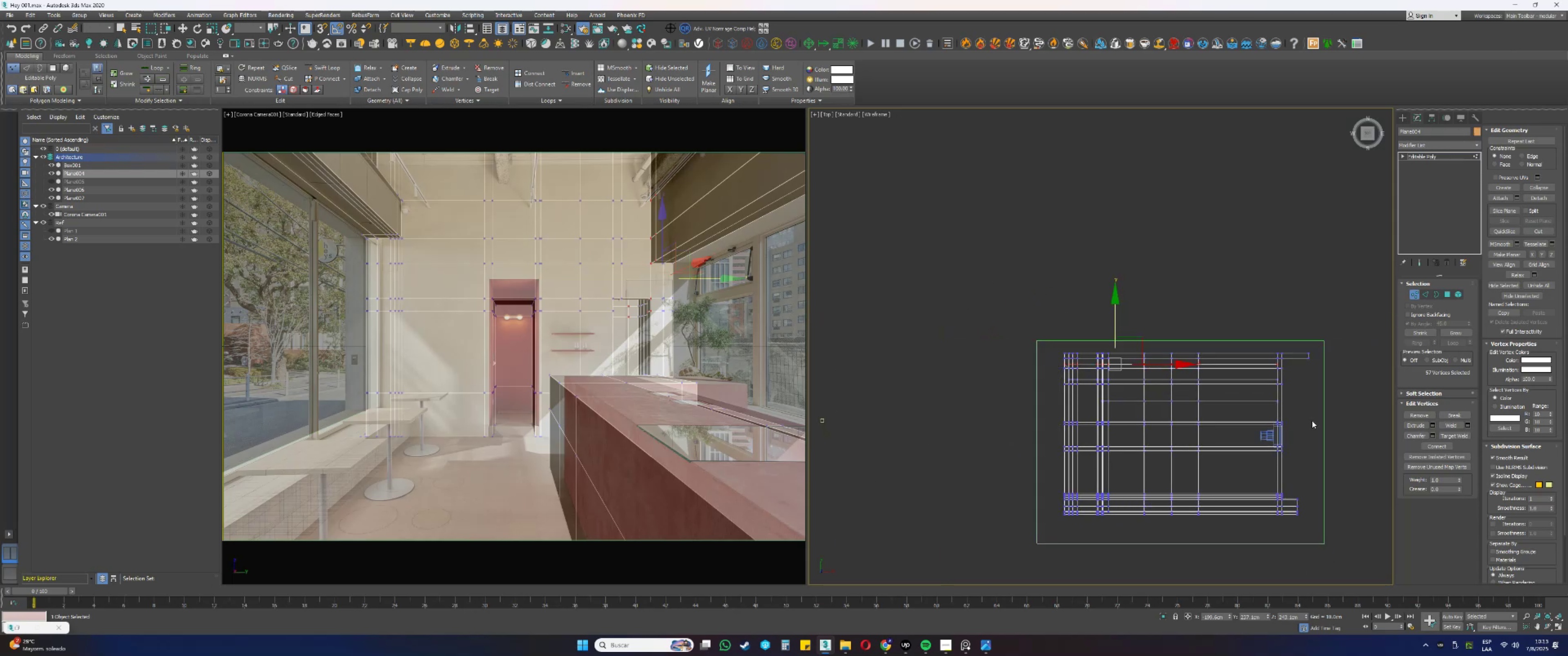 
scroll: coordinate [1312, 423], scroll_direction: up, amount: 1.0
 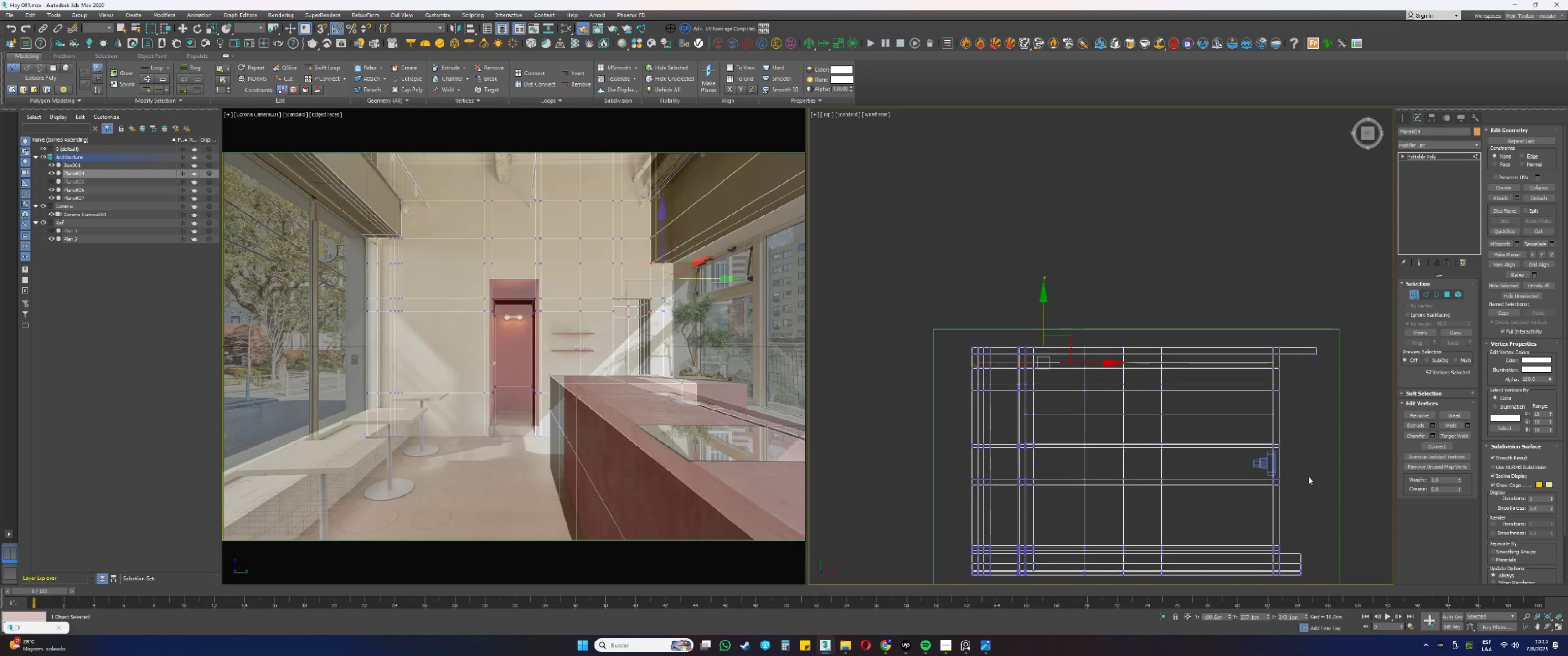 
left_click_drag(start_coordinate=[1342, 509], to_coordinate=[936, 299])
 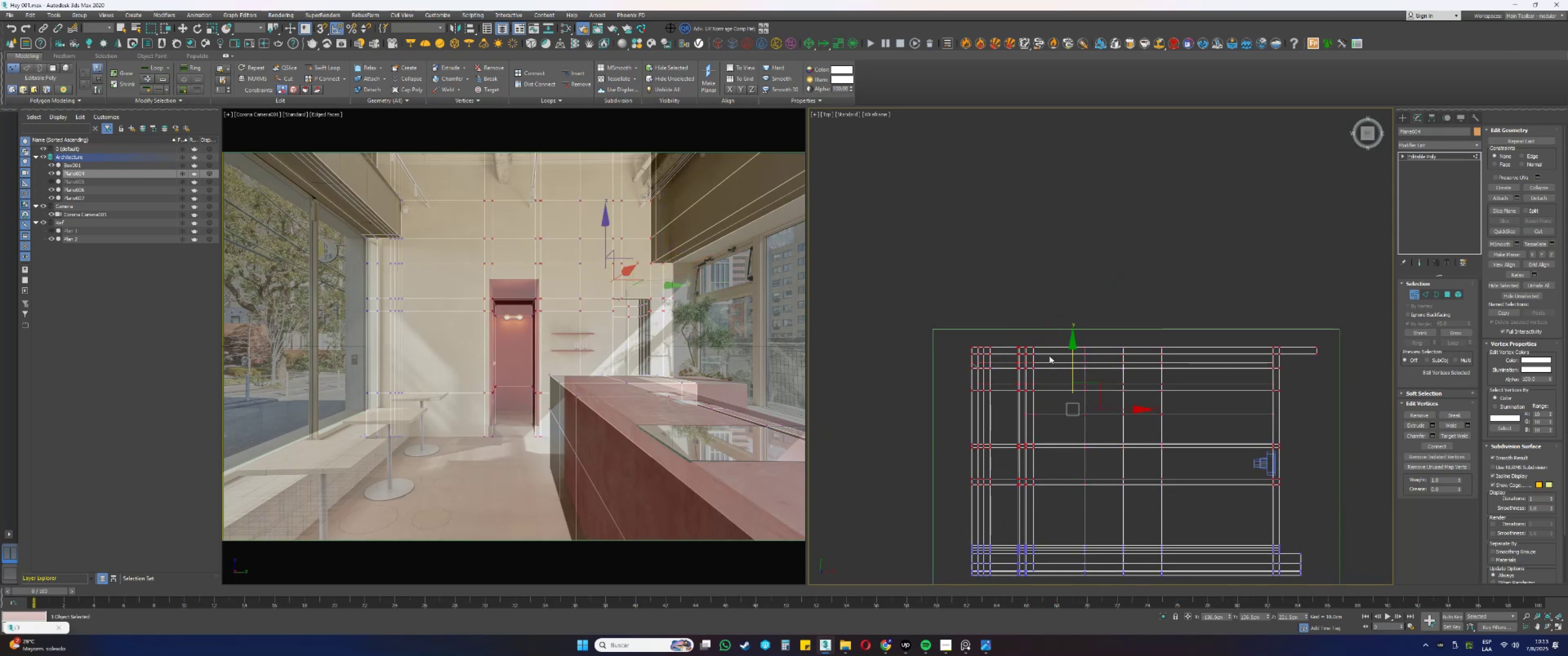 
scroll: coordinate [1096, 380], scroll_direction: up, amount: 1.0
 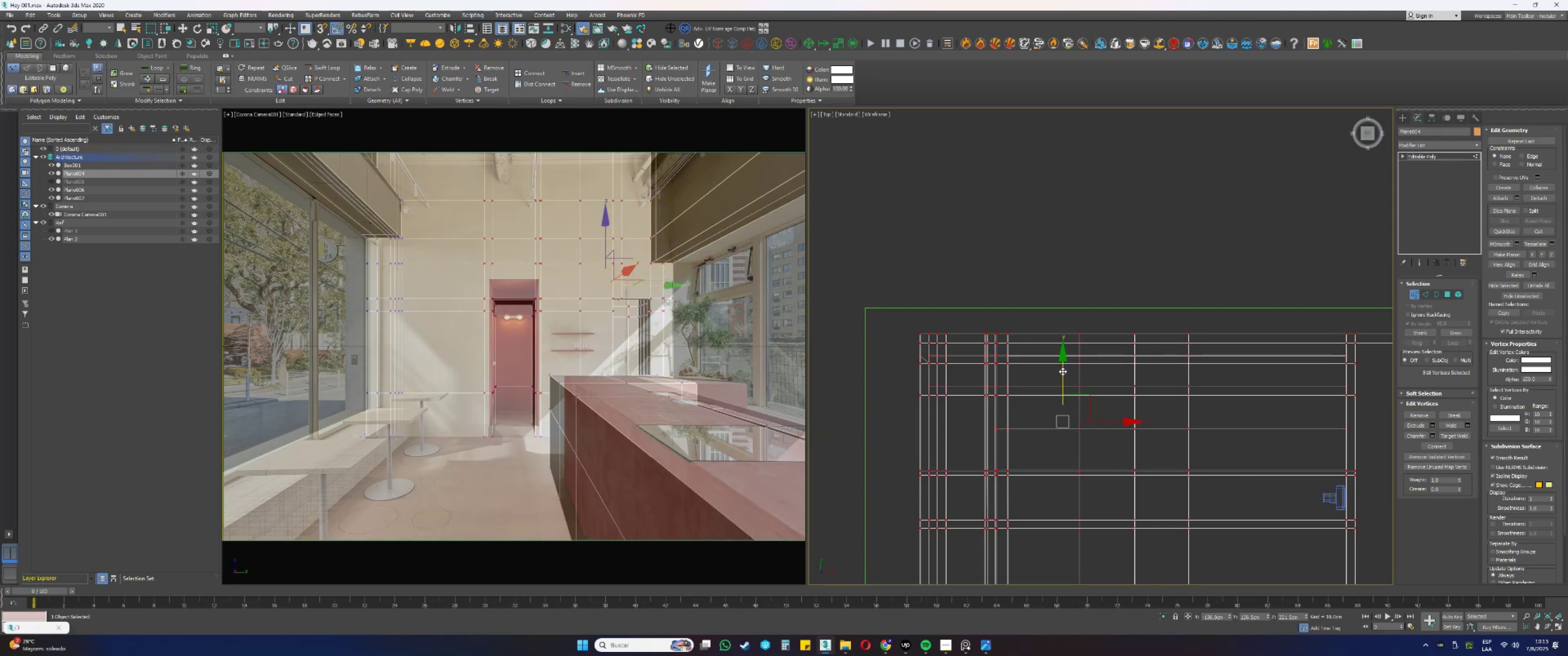 
left_click_drag(start_coordinate=[1061, 371], to_coordinate=[1052, 364])
 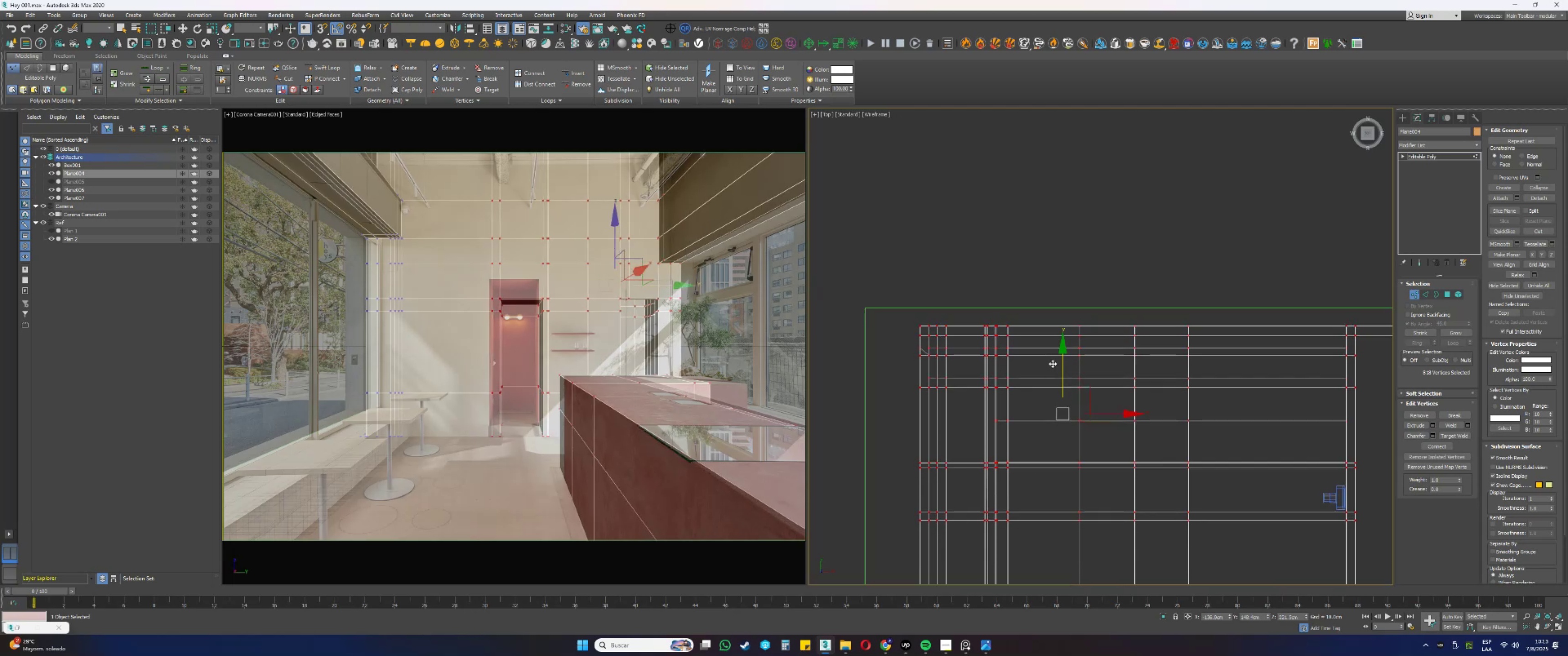 
key(Control+ControlLeft)
 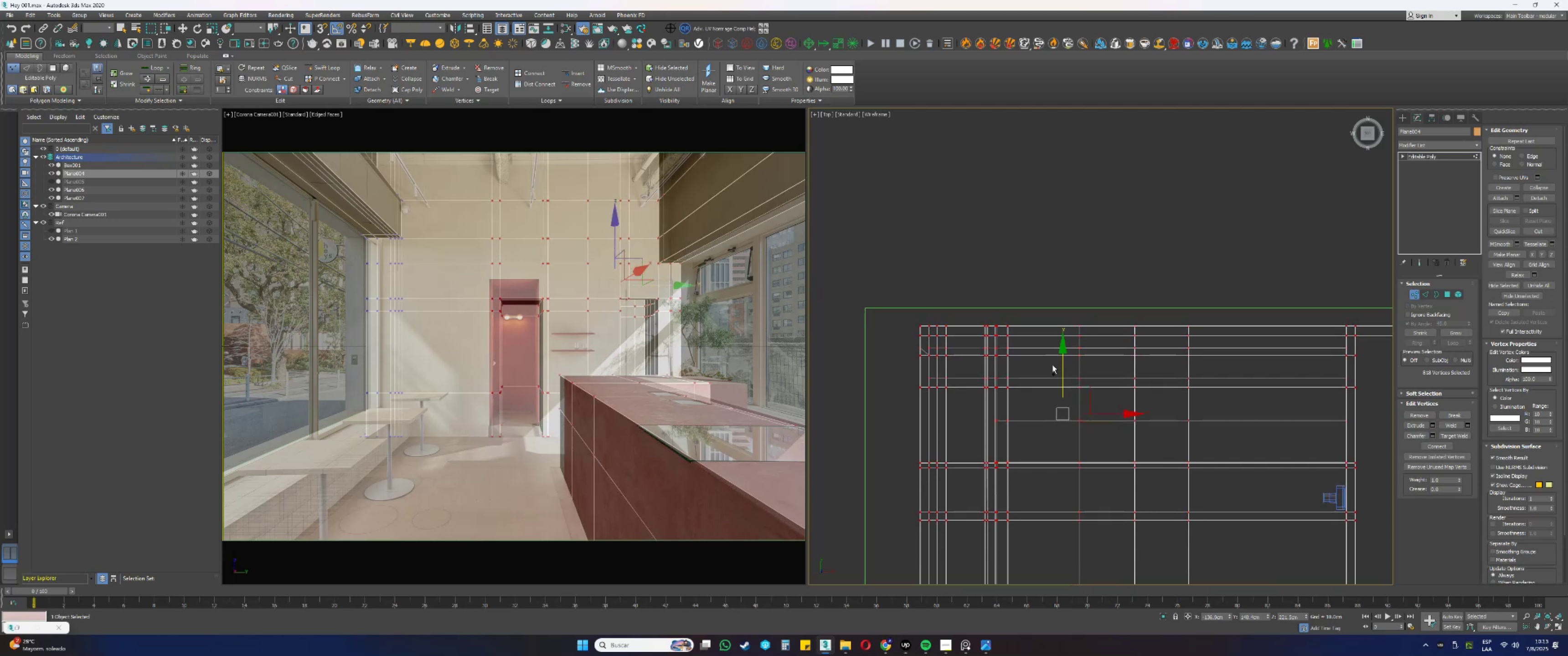 
key(Control+Z)
 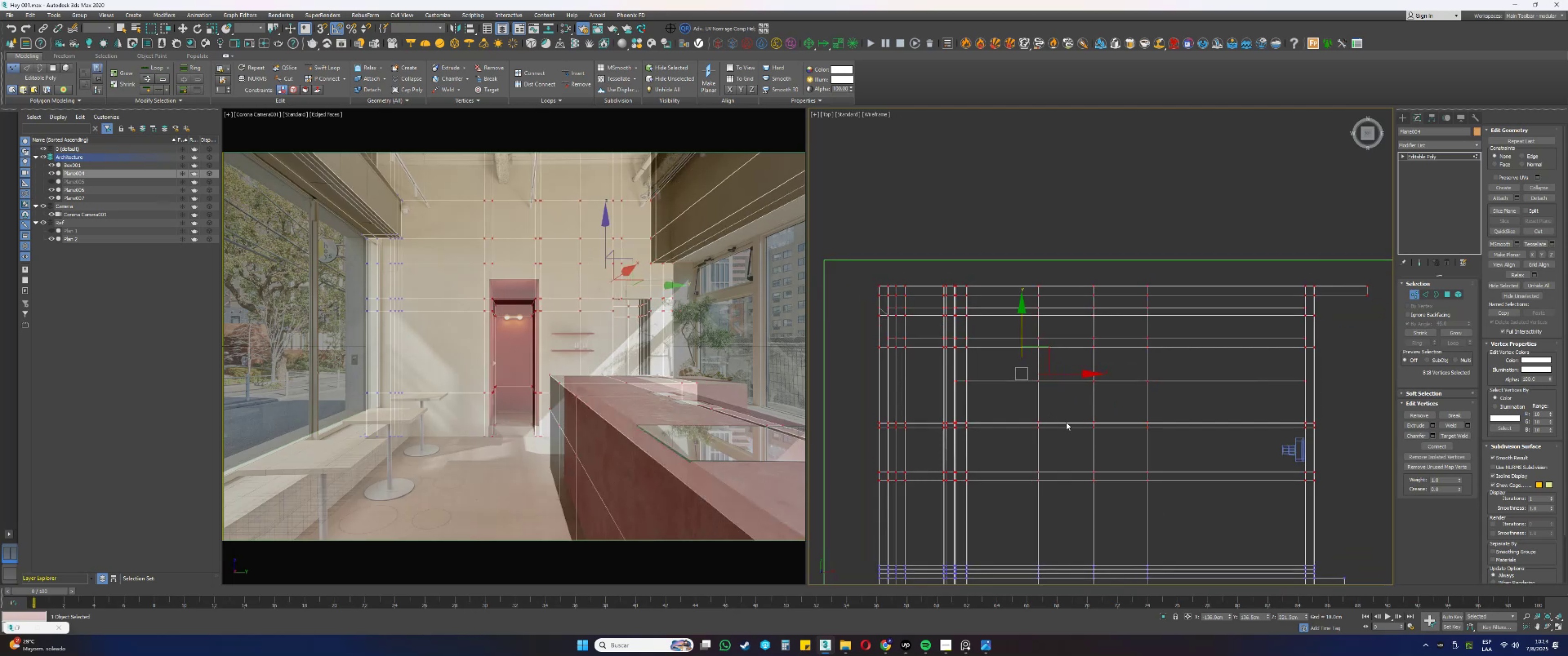 
hold_key(key=AltLeft, duration=1.11)
left_click_drag(start_coordinate=[1000, 514], to_coordinate=[862, 403])
 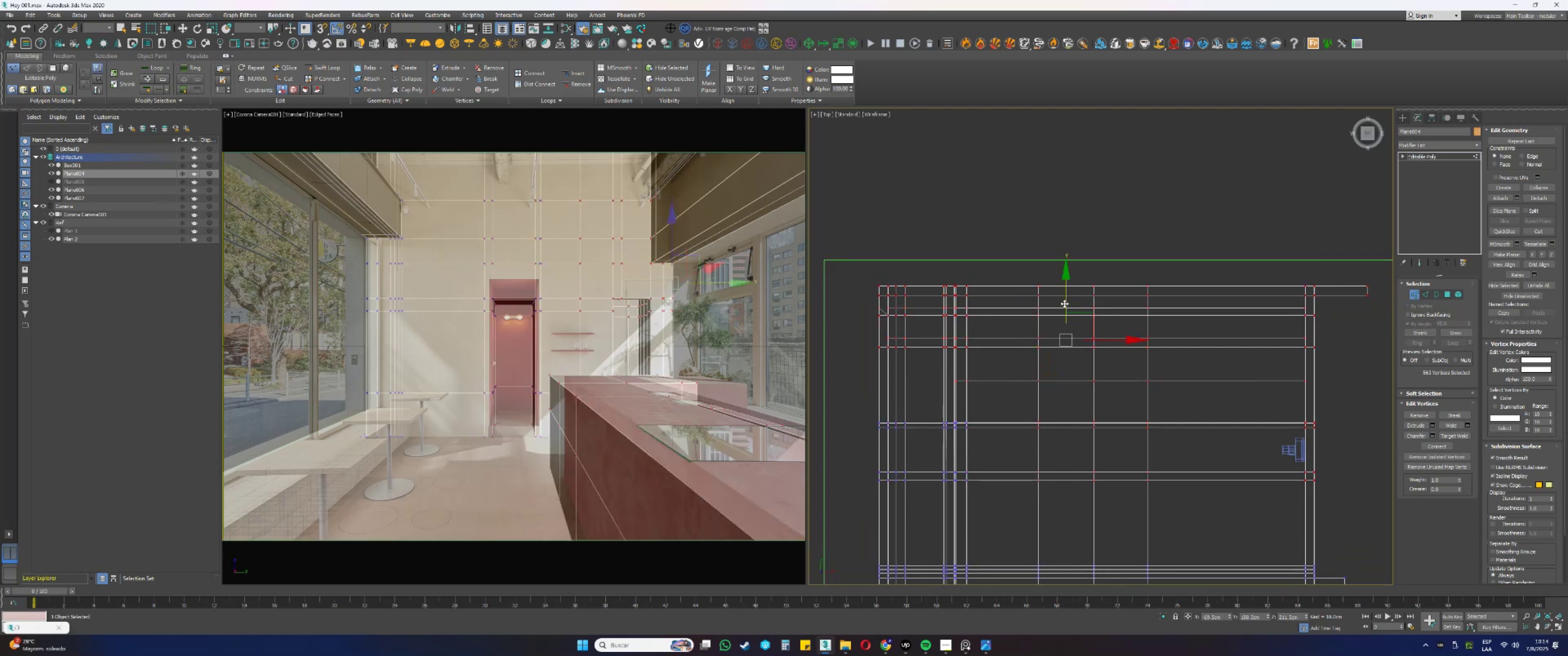 
left_click_drag(start_coordinate=[1064, 303], to_coordinate=[1053, 292])
 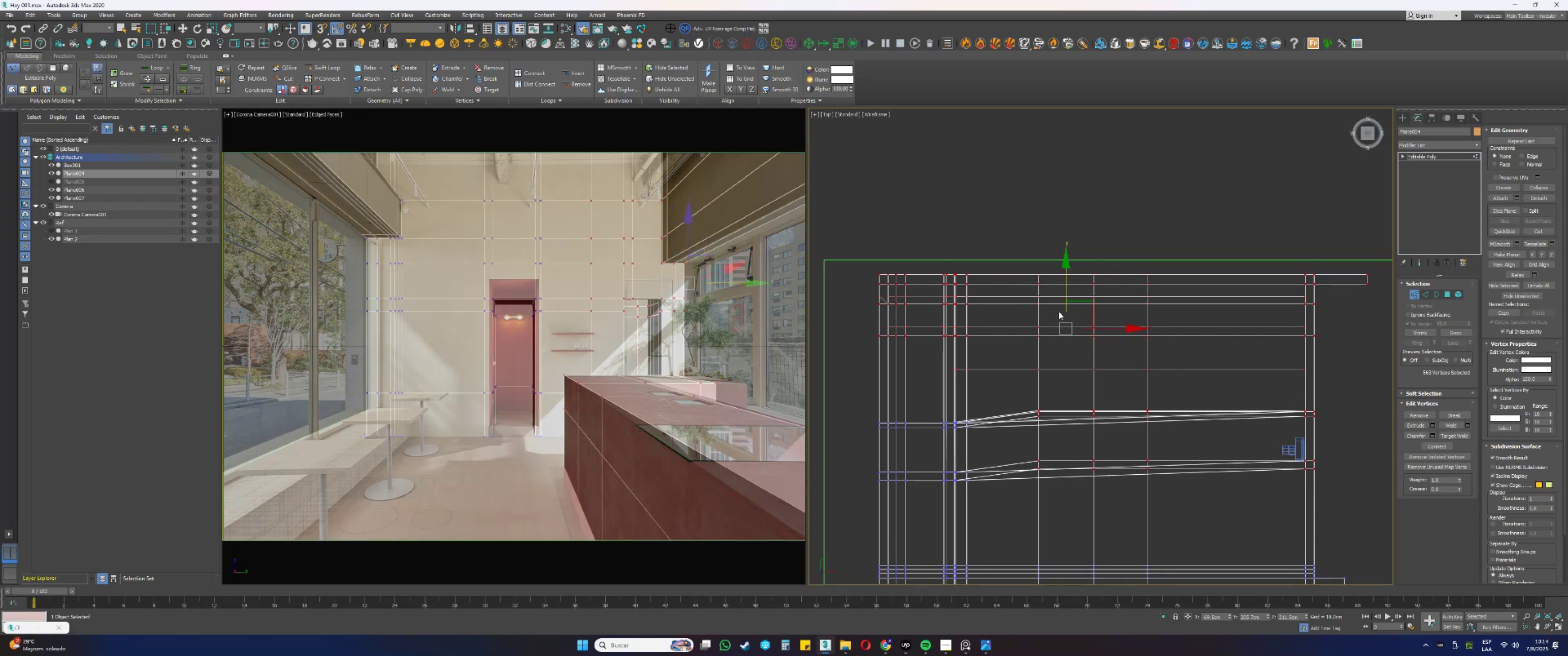 
wait(6.11)
 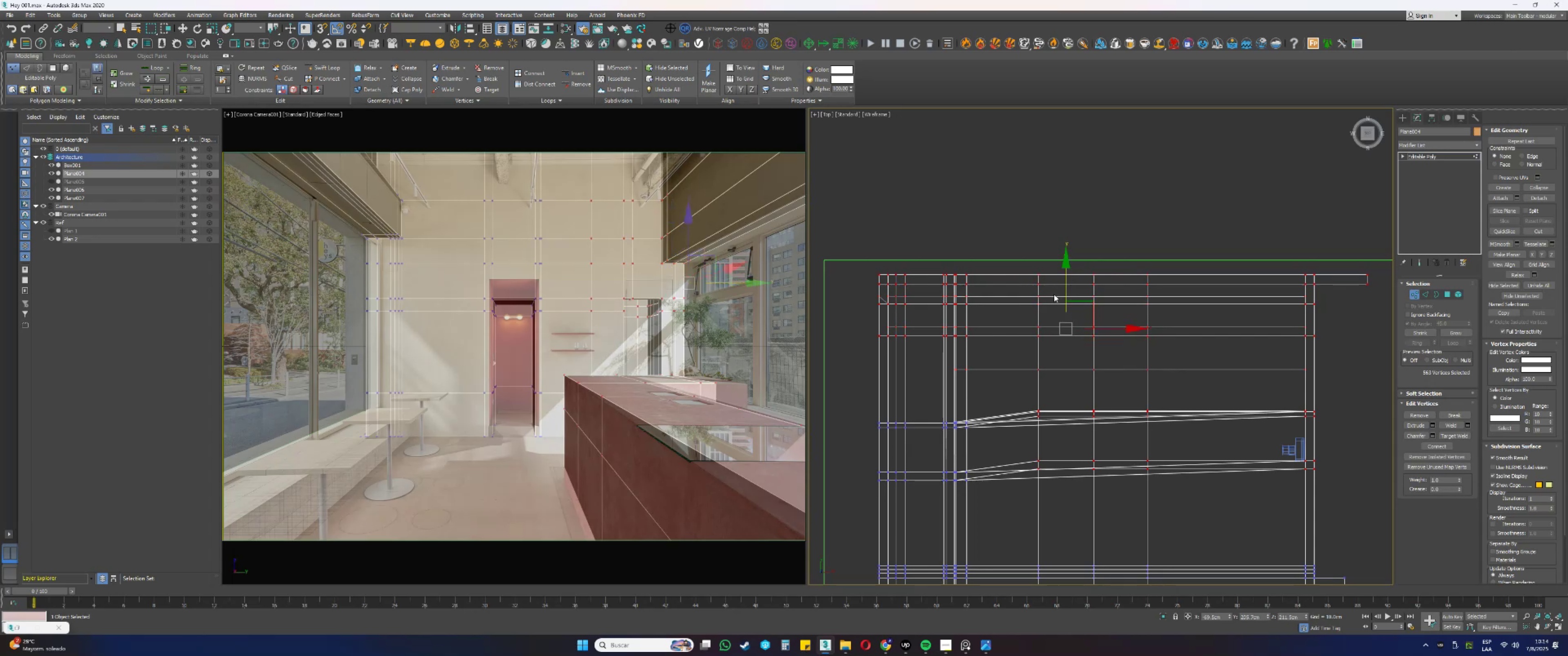 
key(Control+Z)
 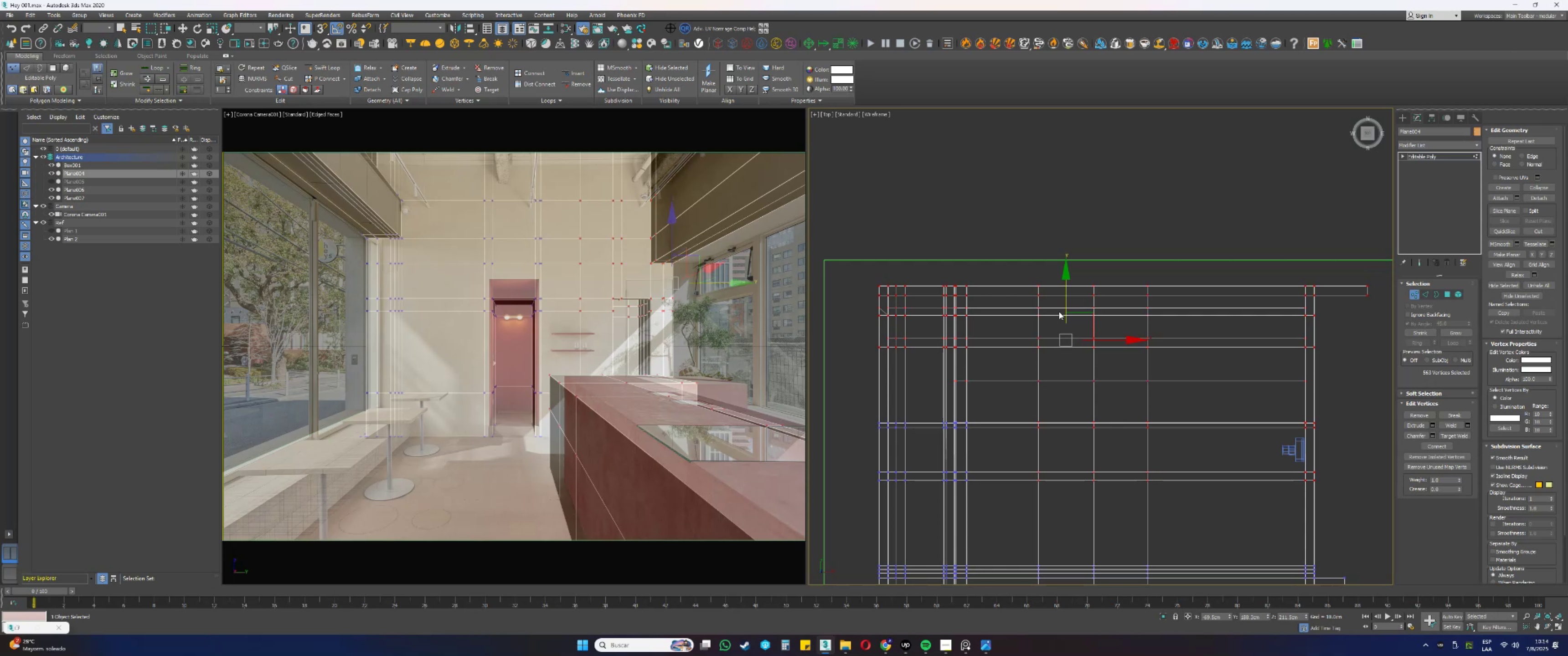 
left_click_drag(start_coordinate=[1376, 329], to_coordinate=[817, 196])
 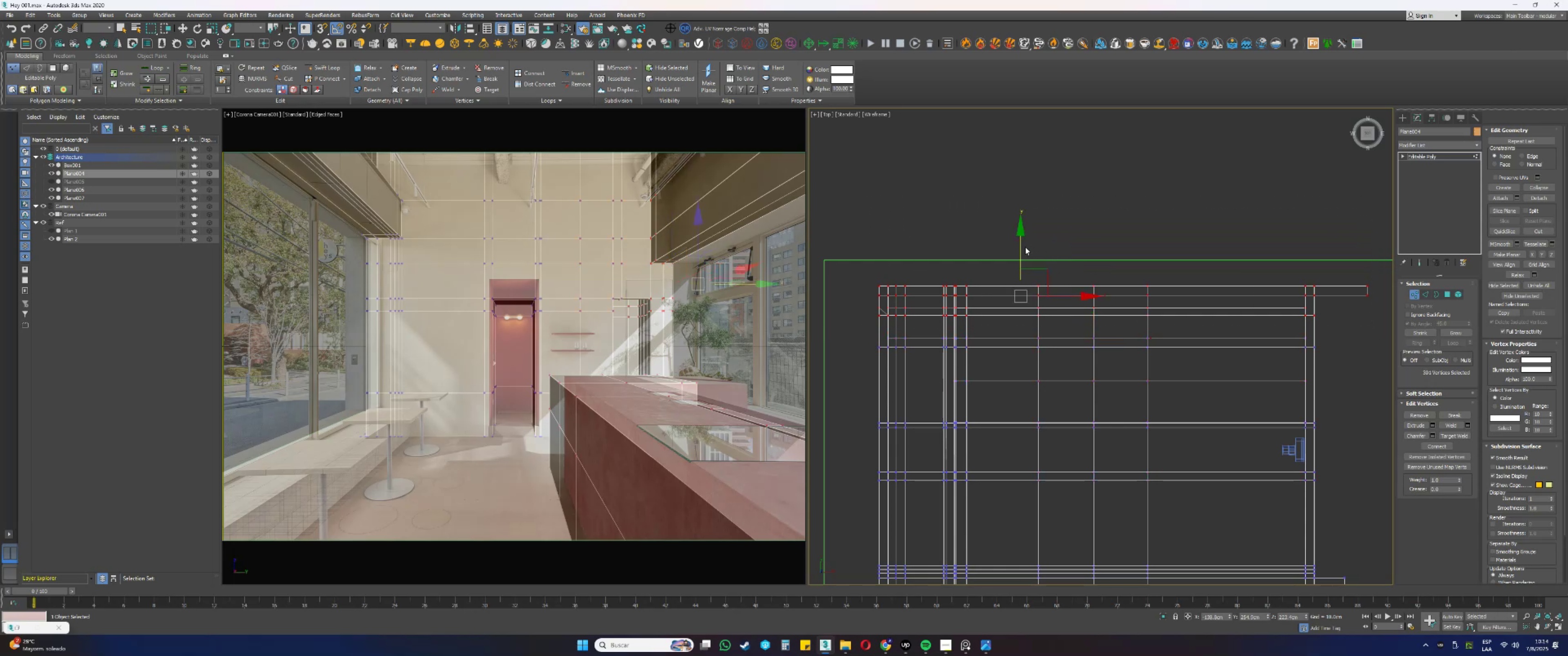 
left_click_drag(start_coordinate=[1021, 245], to_coordinate=[999, 224])
 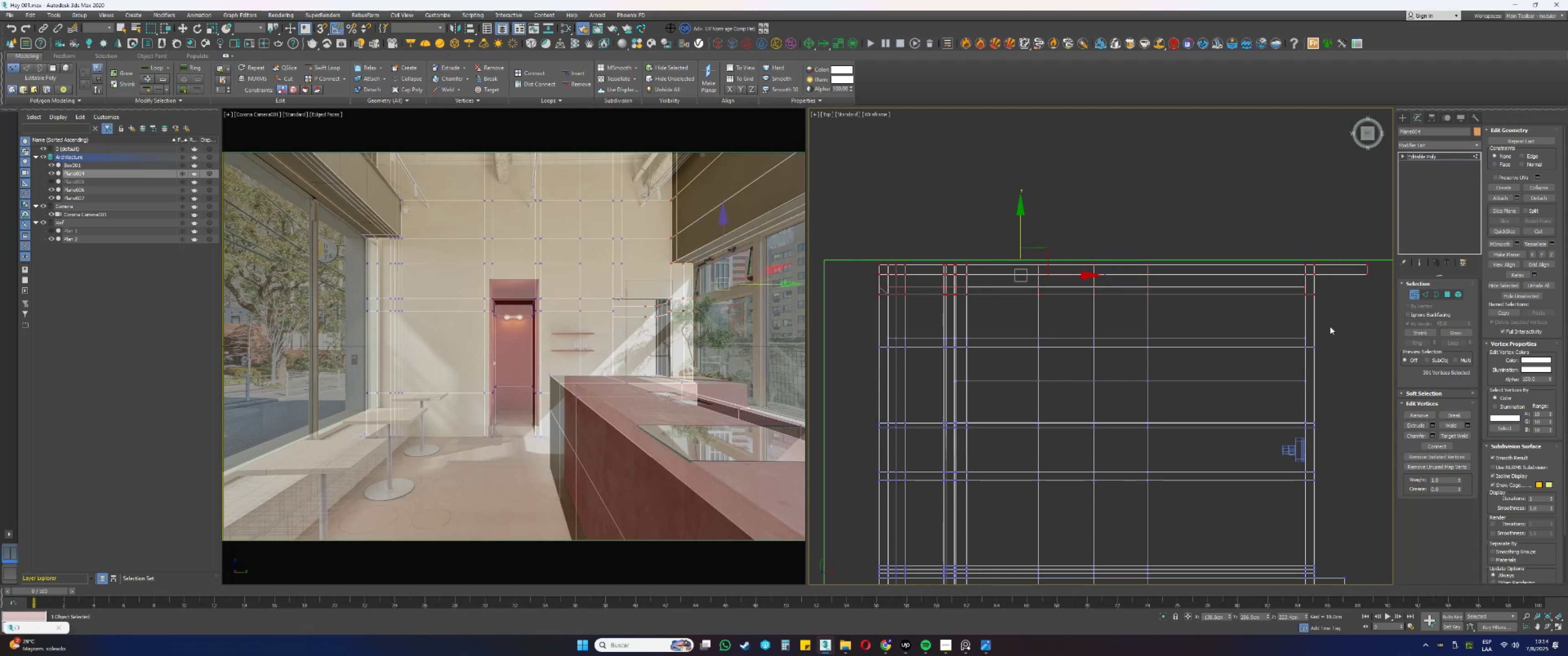 
left_click_drag(start_coordinate=[1338, 326], to_coordinate=[850, 358])
 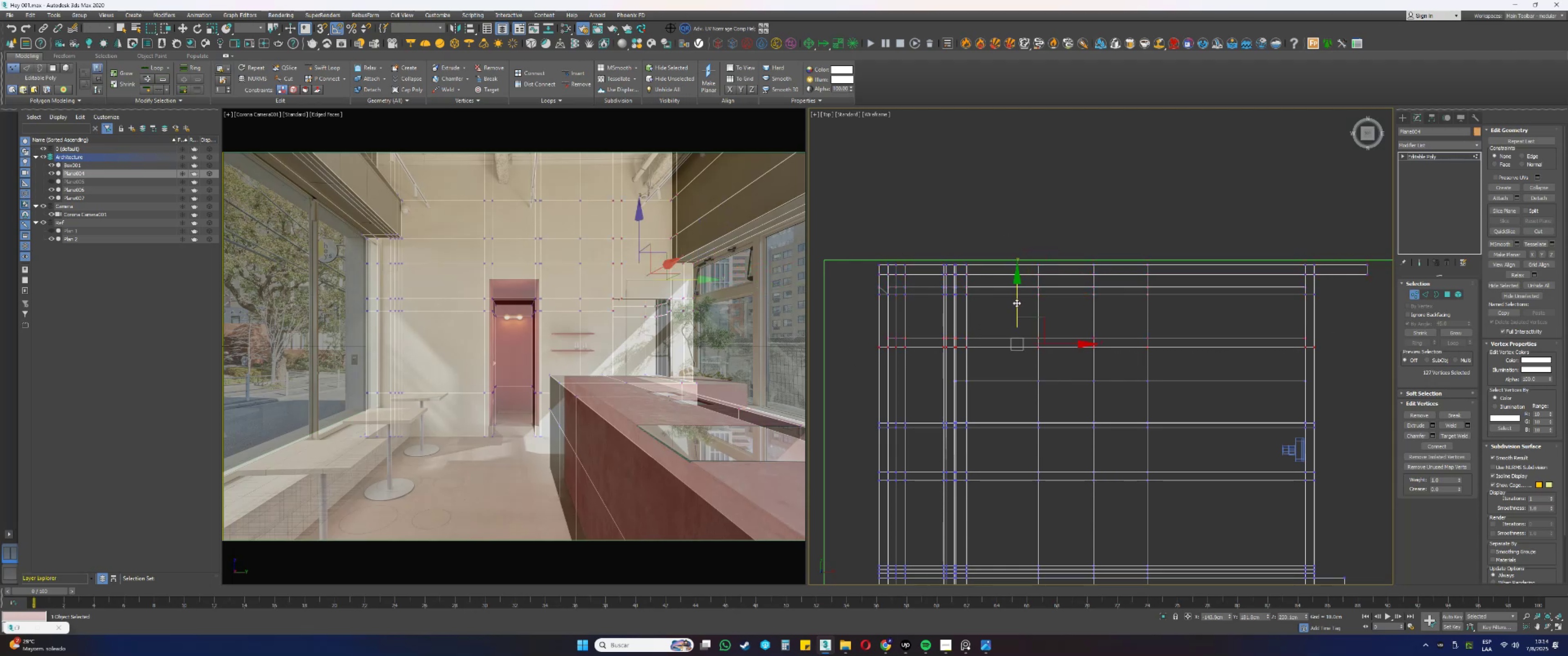 
left_click_drag(start_coordinate=[1016, 303], to_coordinate=[1004, 289])
 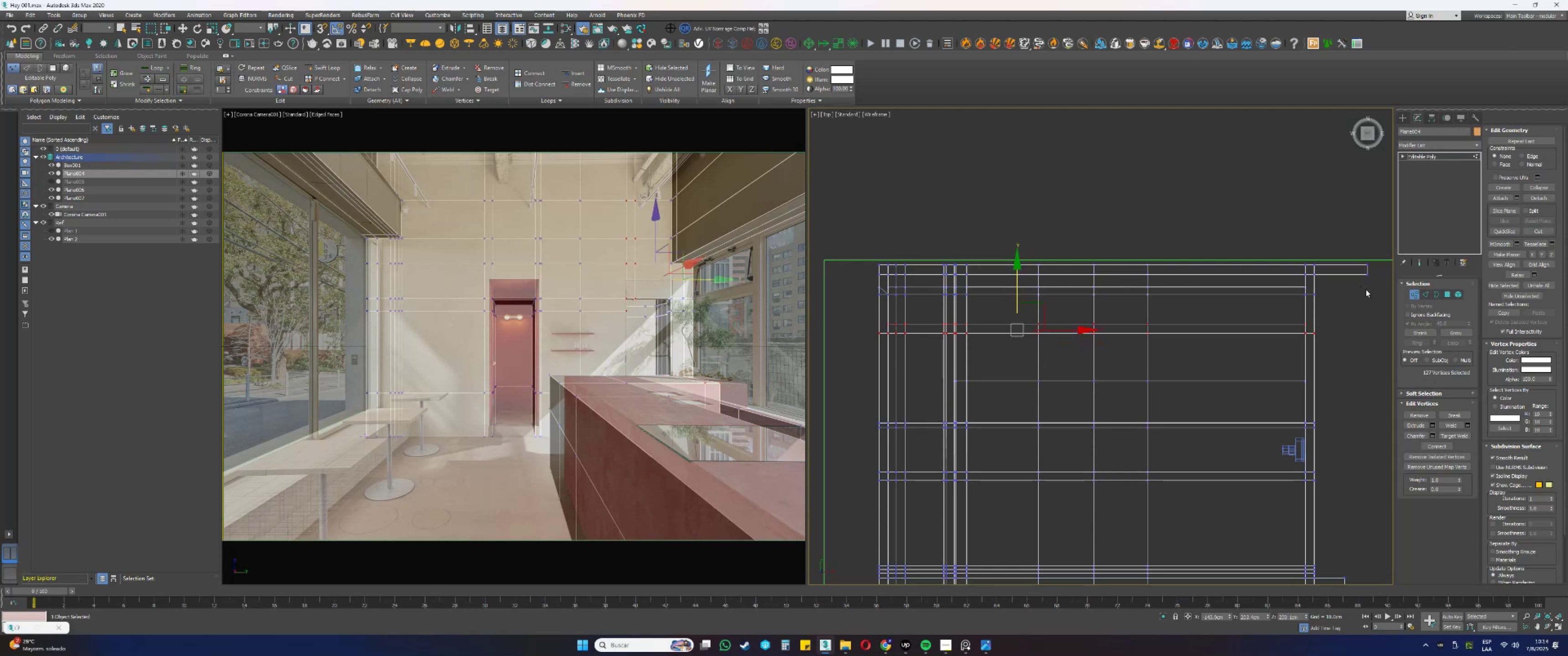 
left_click_drag(start_coordinate=[1346, 300], to_coordinate=[850, 246])
 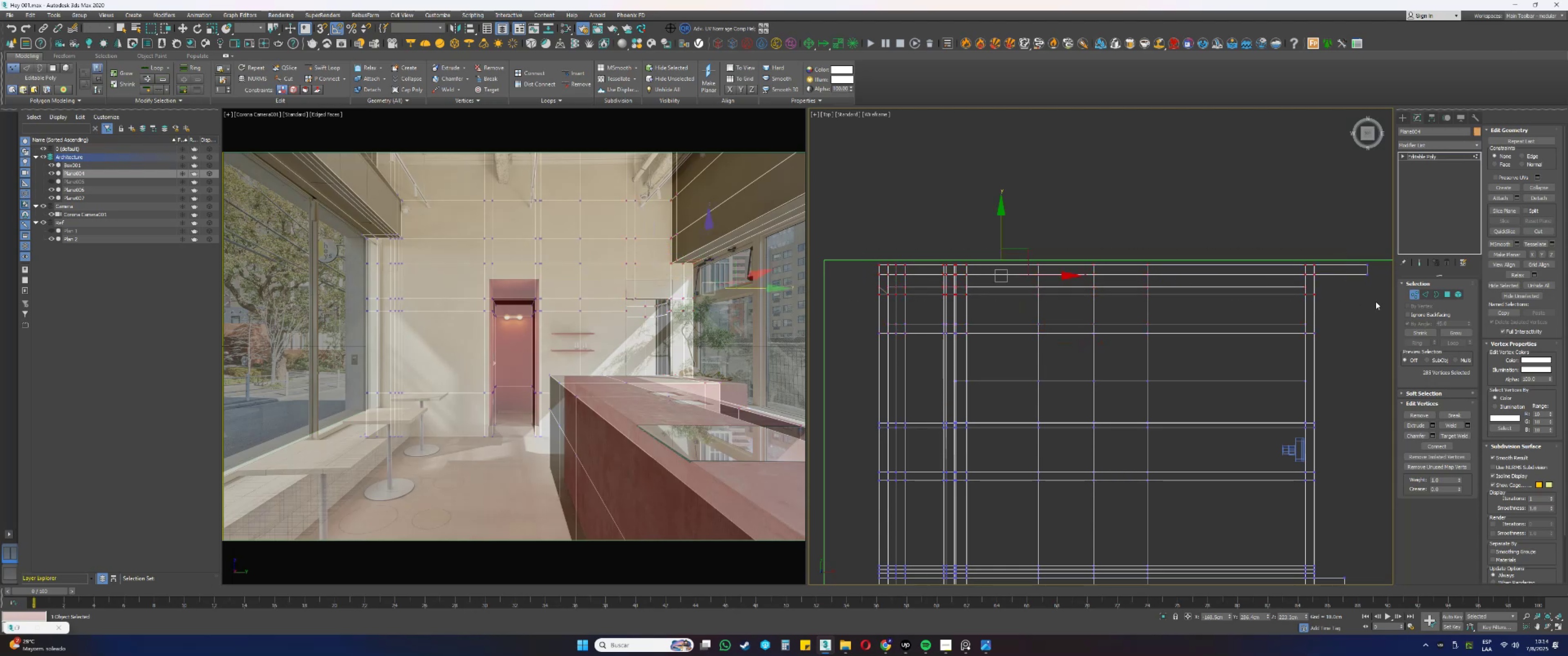 
left_click_drag(start_coordinate=[1377, 312], to_coordinate=[831, 212])
 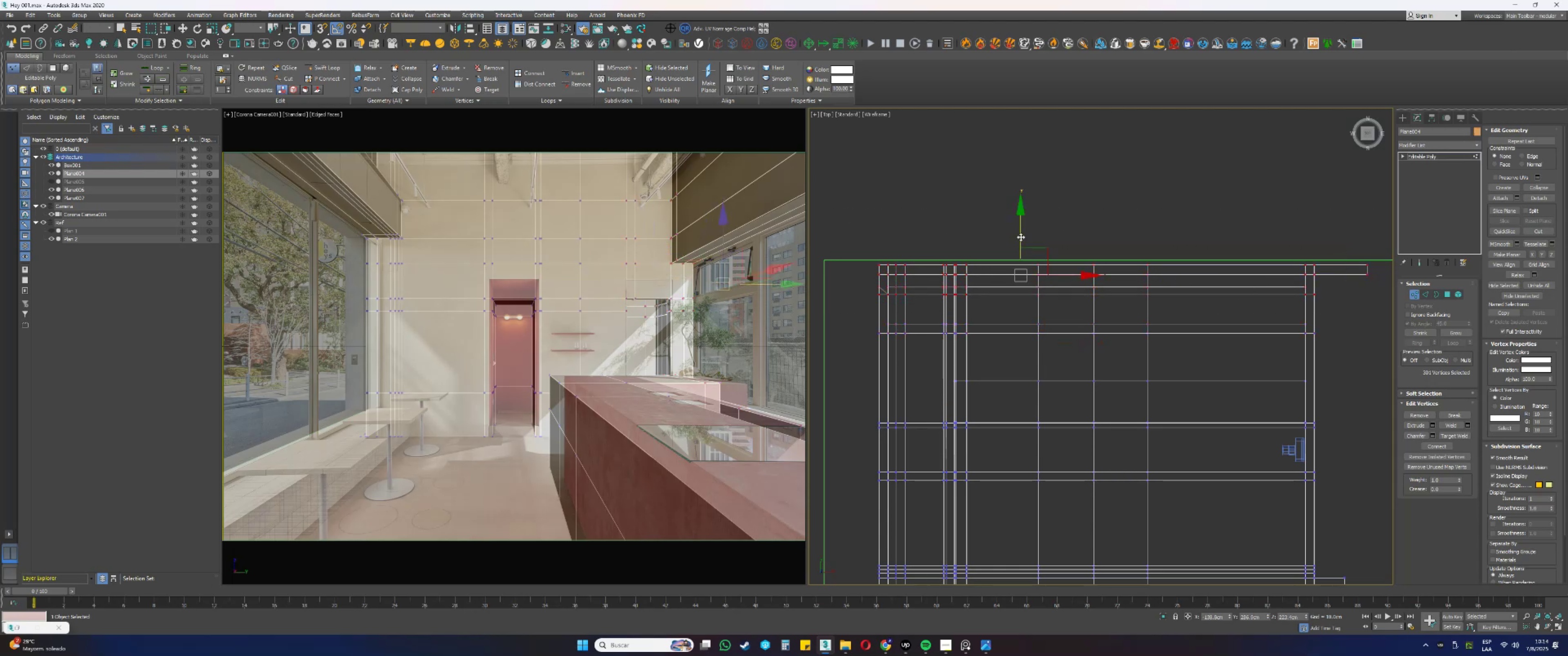 
left_click_drag(start_coordinate=[1021, 237], to_coordinate=[1016, 235])
 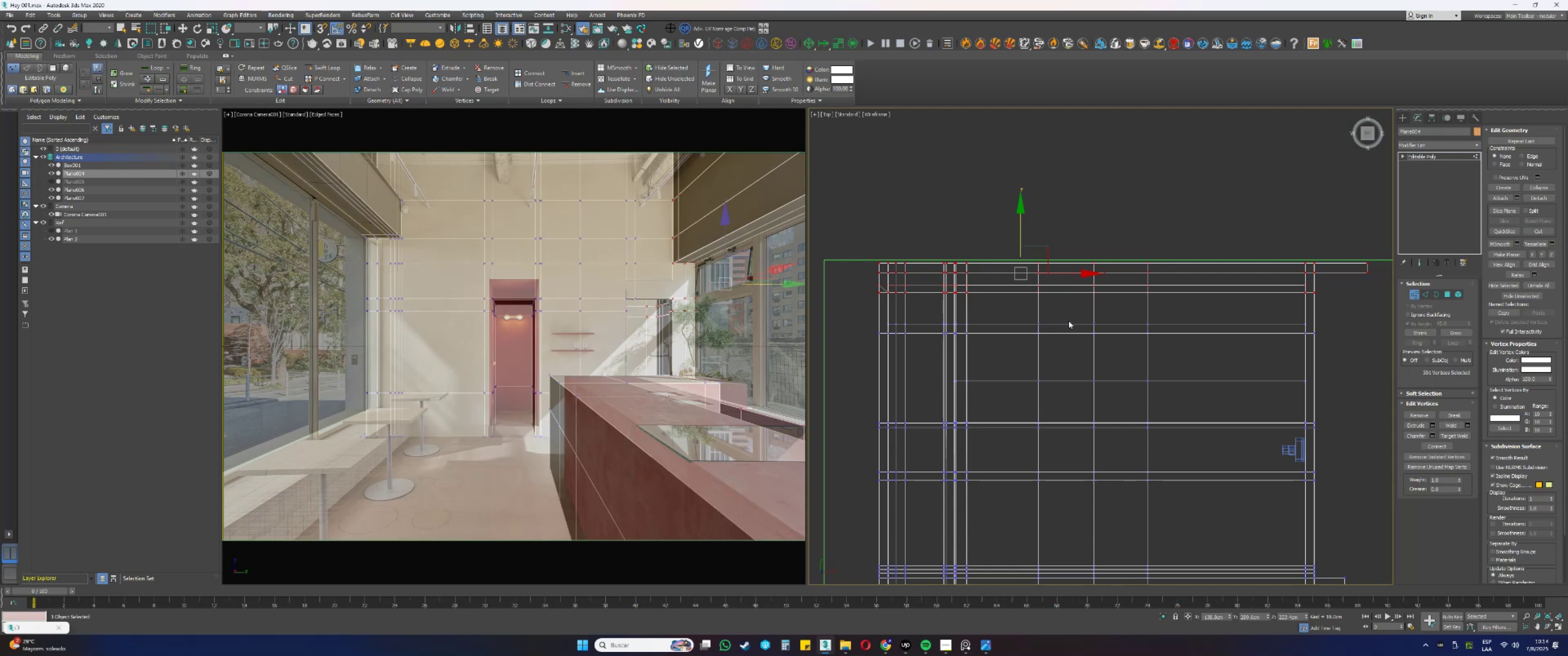 
left_click_drag(start_coordinate=[1334, 343], to_coordinate=[853, 311])
 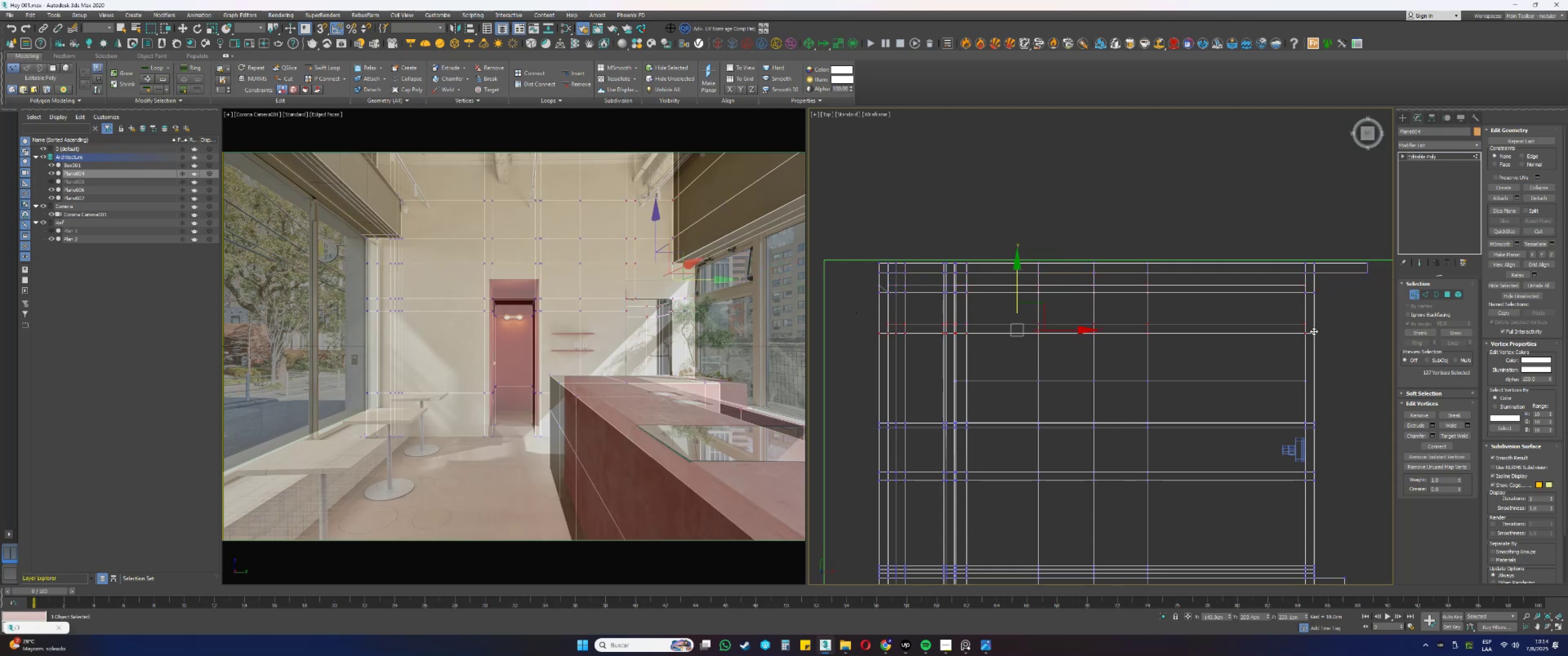 
left_click_drag(start_coordinate=[1322, 326], to_coordinate=[846, 313])
 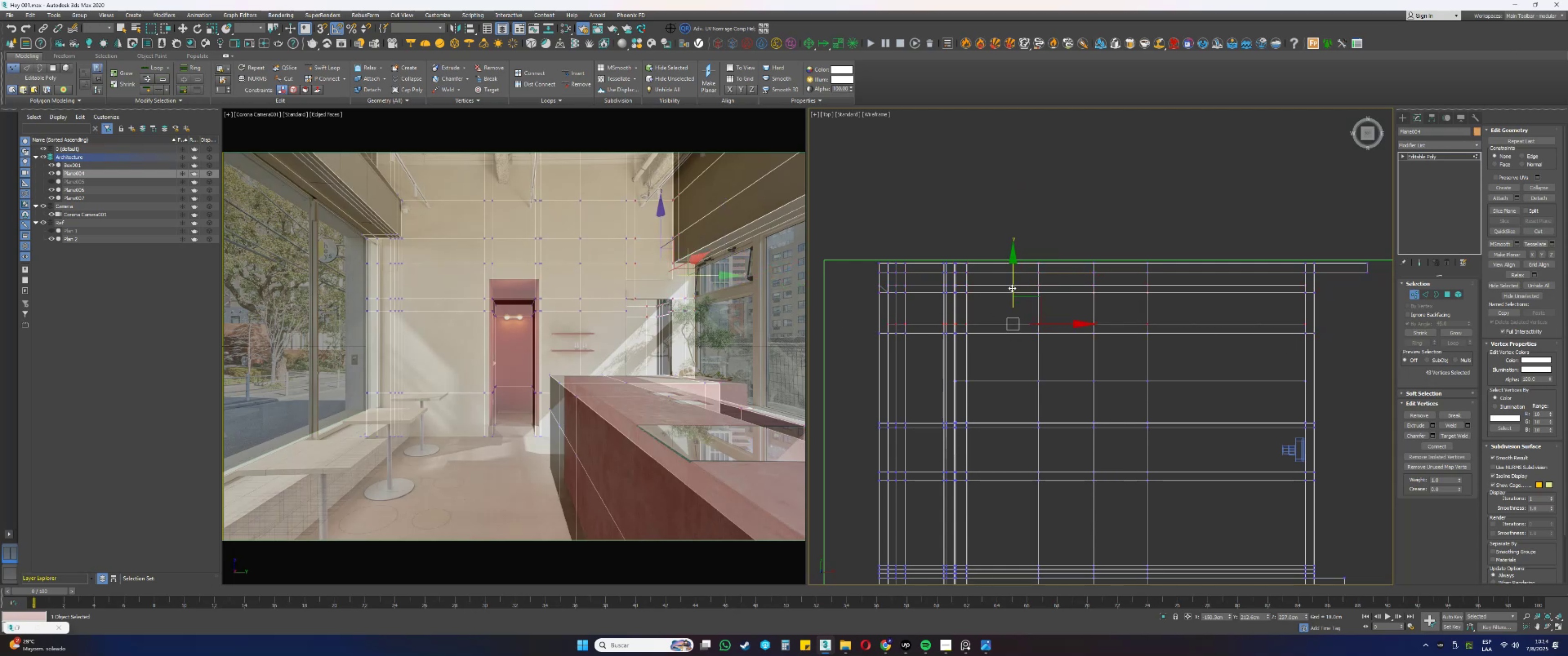 
left_click_drag(start_coordinate=[1012, 288], to_coordinate=[994, 272])
 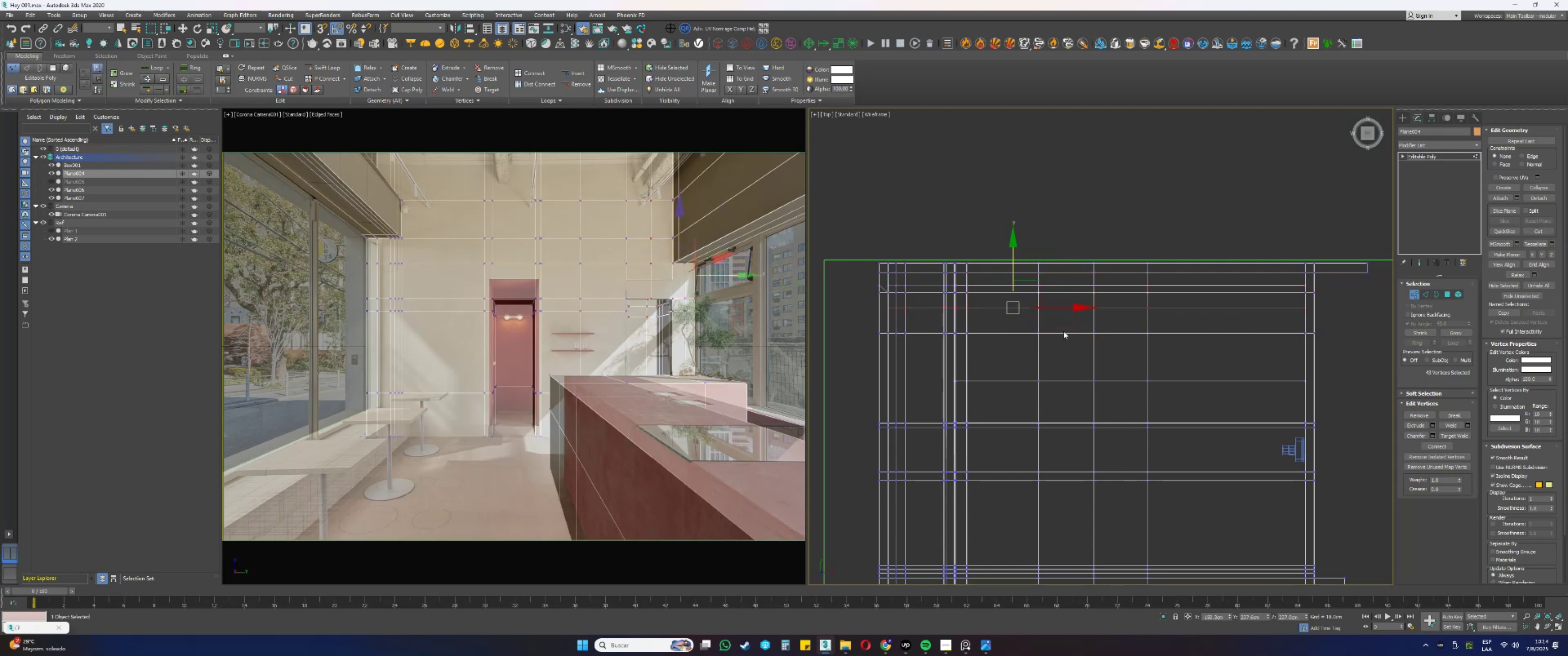 
hold_key(key=AltLeft, duration=0.42)
 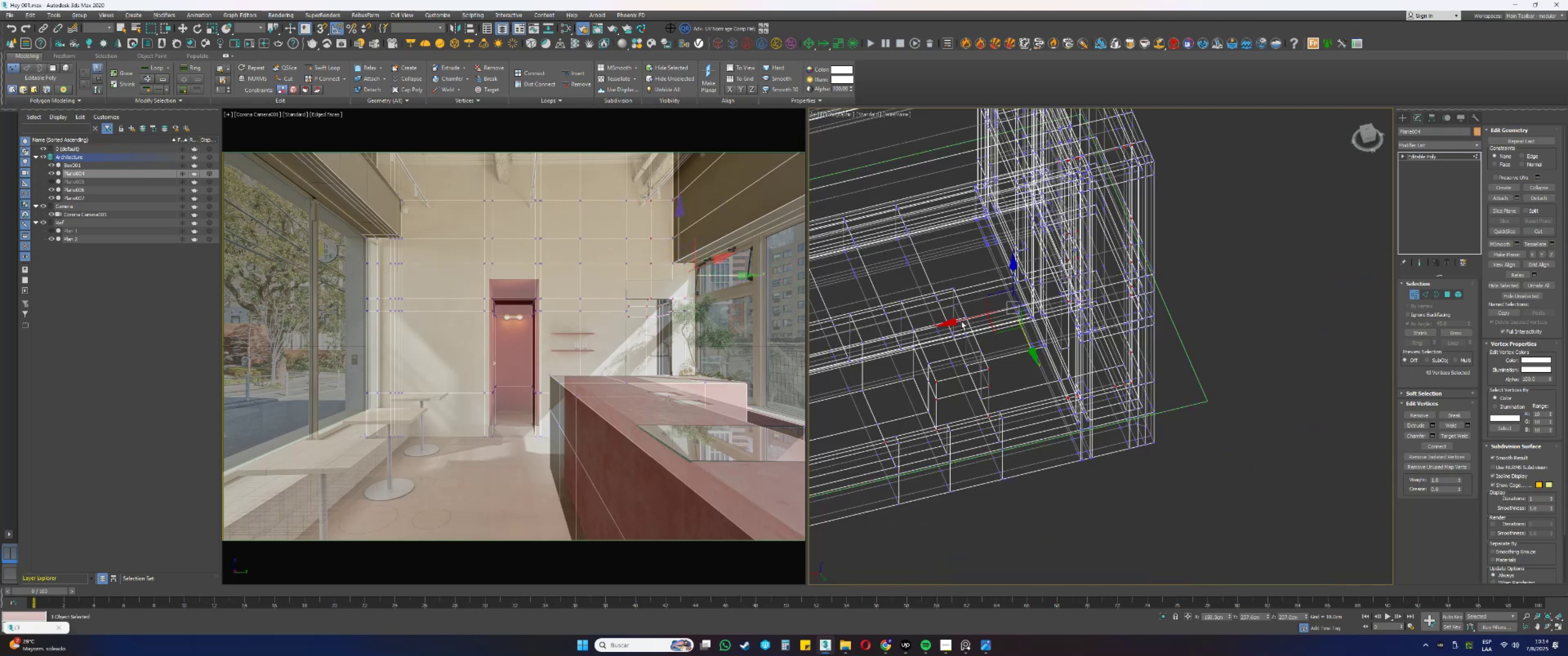 
key(F3)
 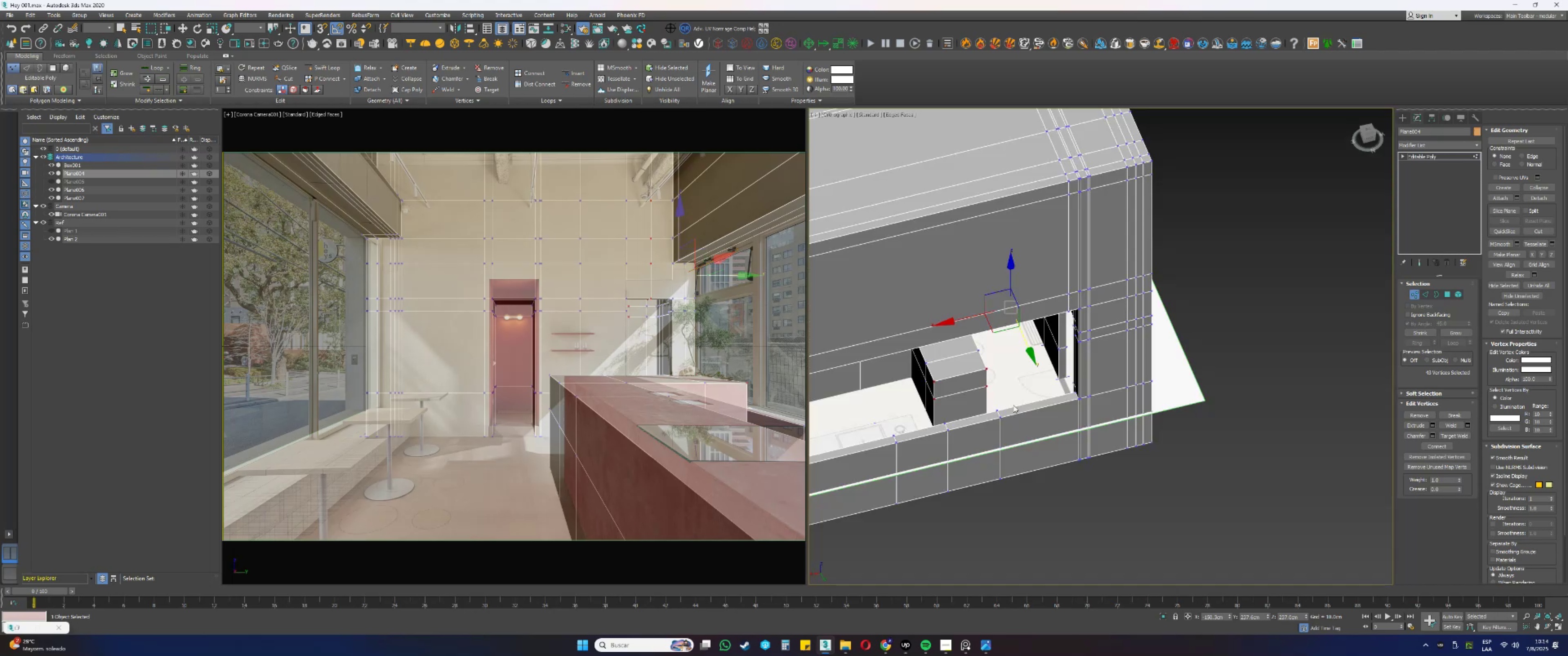 
hold_key(key=AltLeft, duration=1.53)
 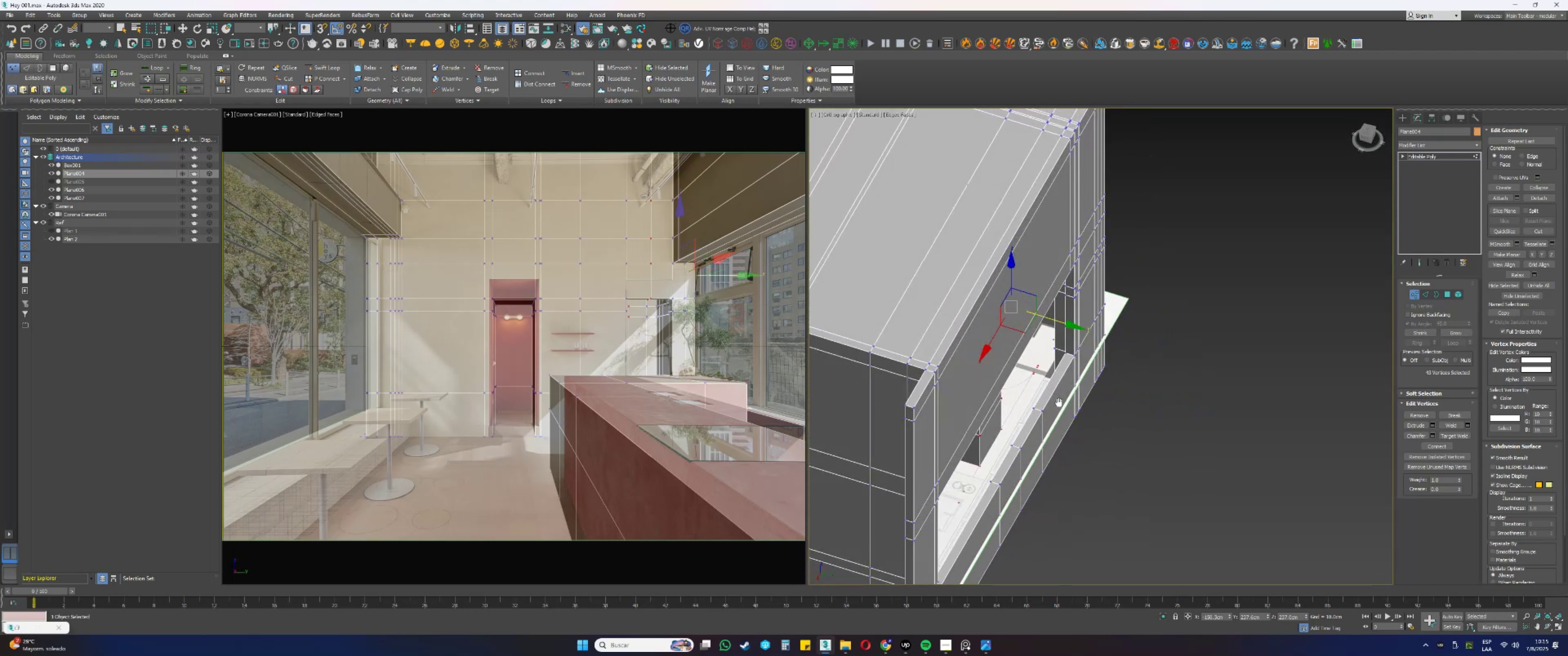 
hold_key(key=AltLeft, duration=1.52)
 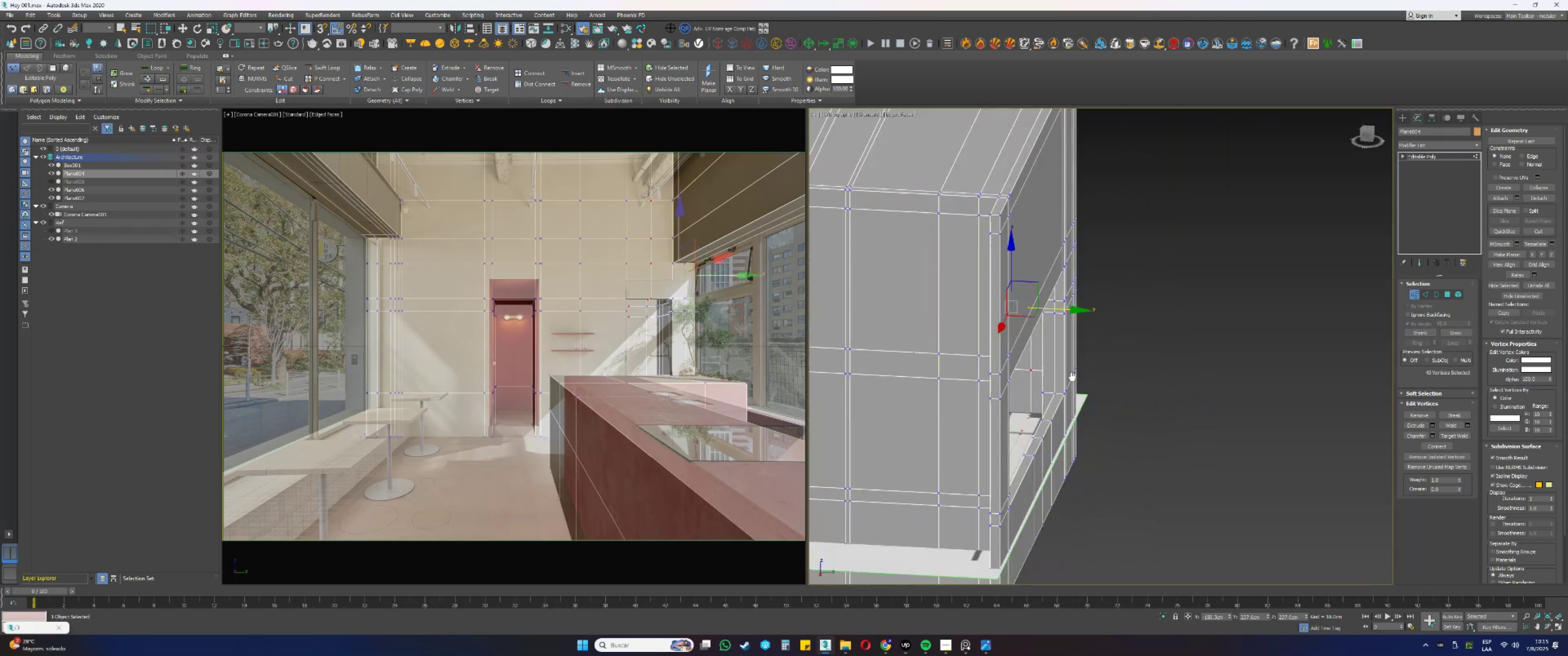 
hold_key(key=AltLeft, duration=1.5)
 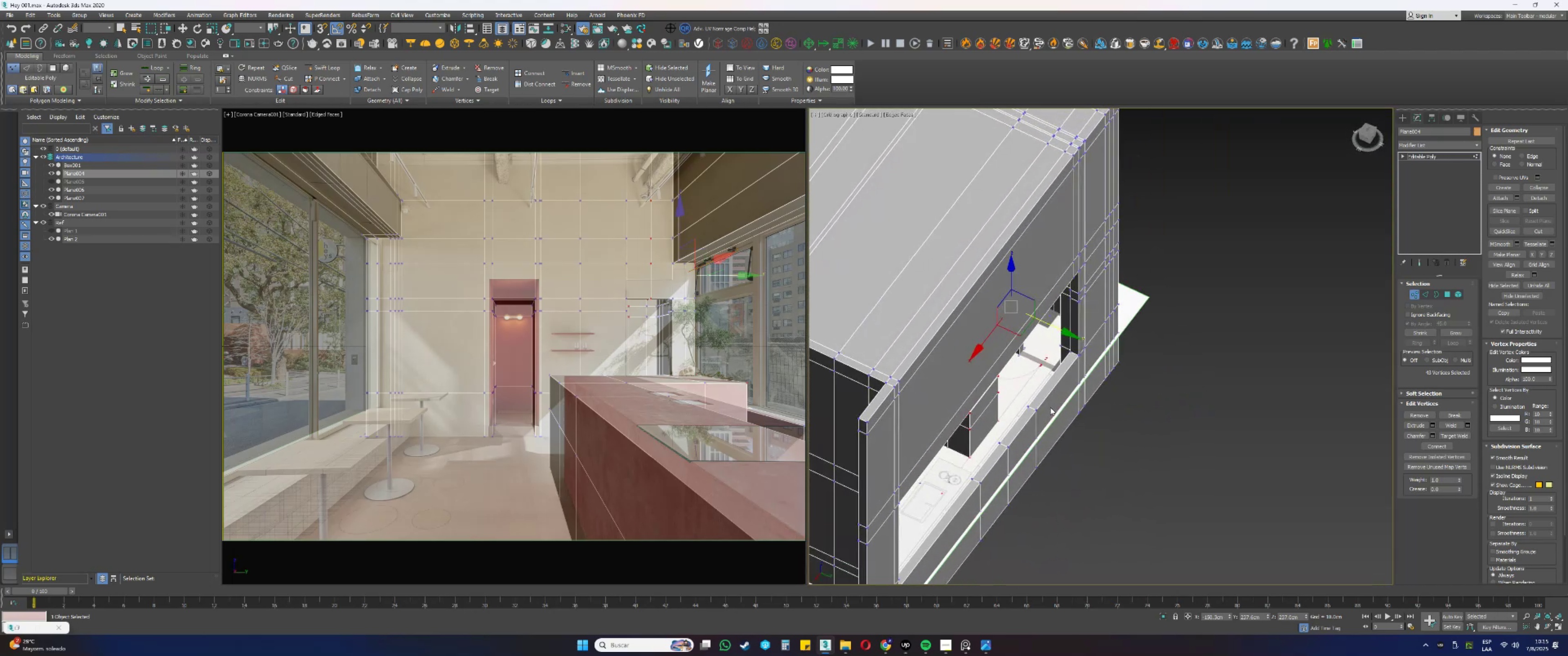 
key(Control+ControlLeft)
 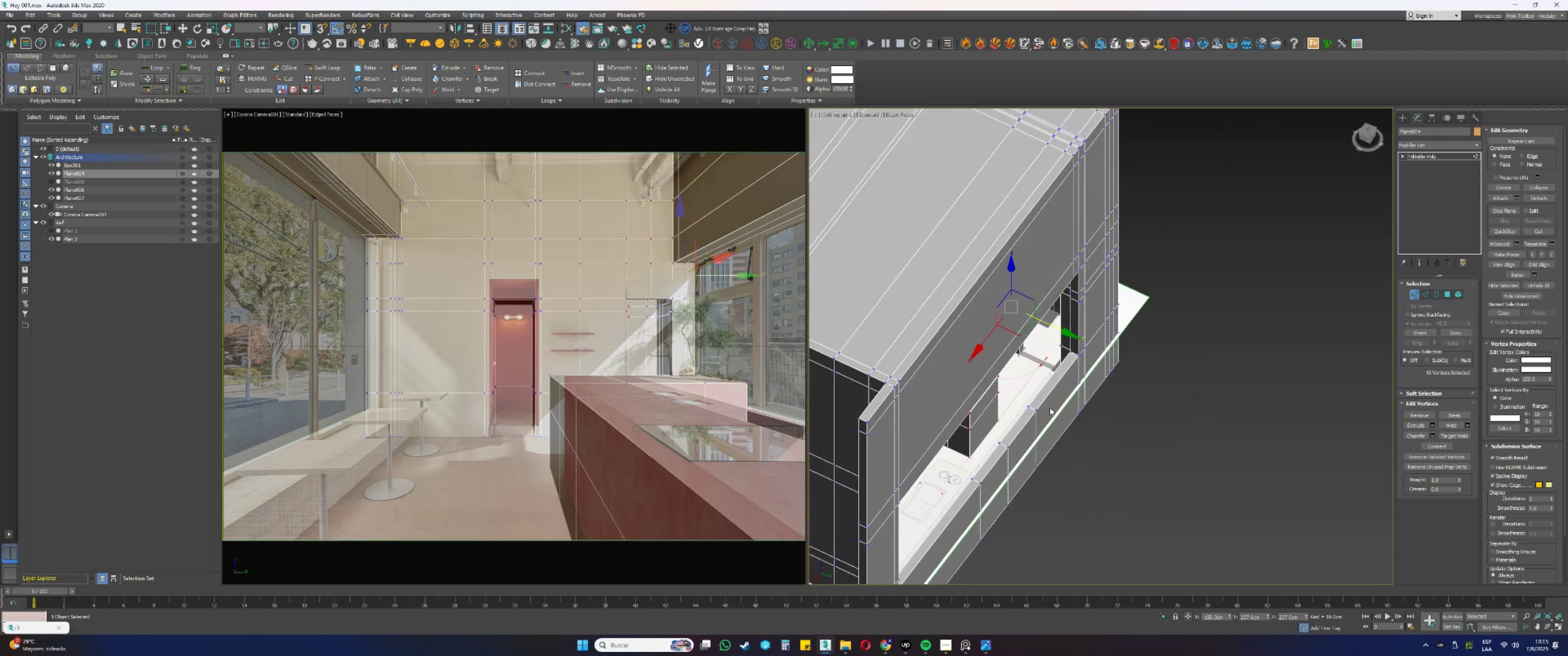 
key(Control+Z)
 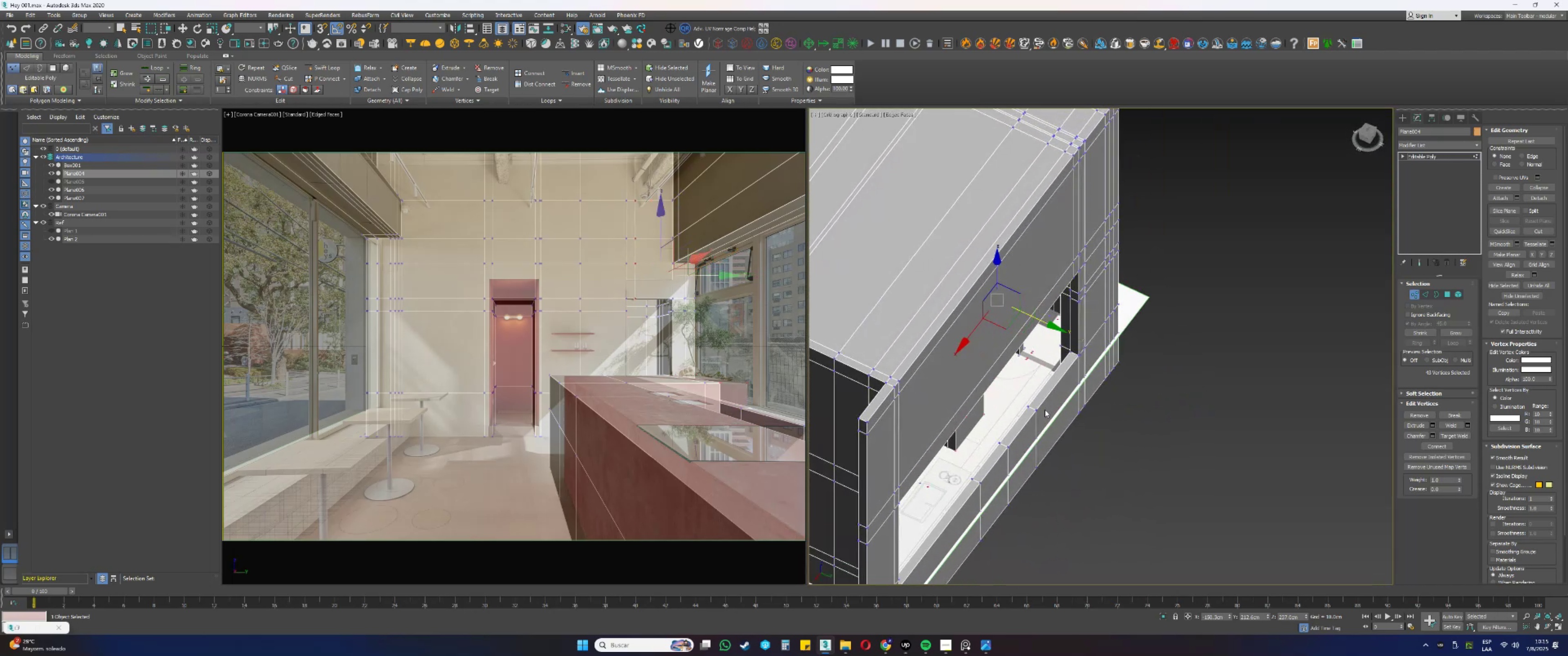 
hold_key(key=AltLeft, duration=1.53)
 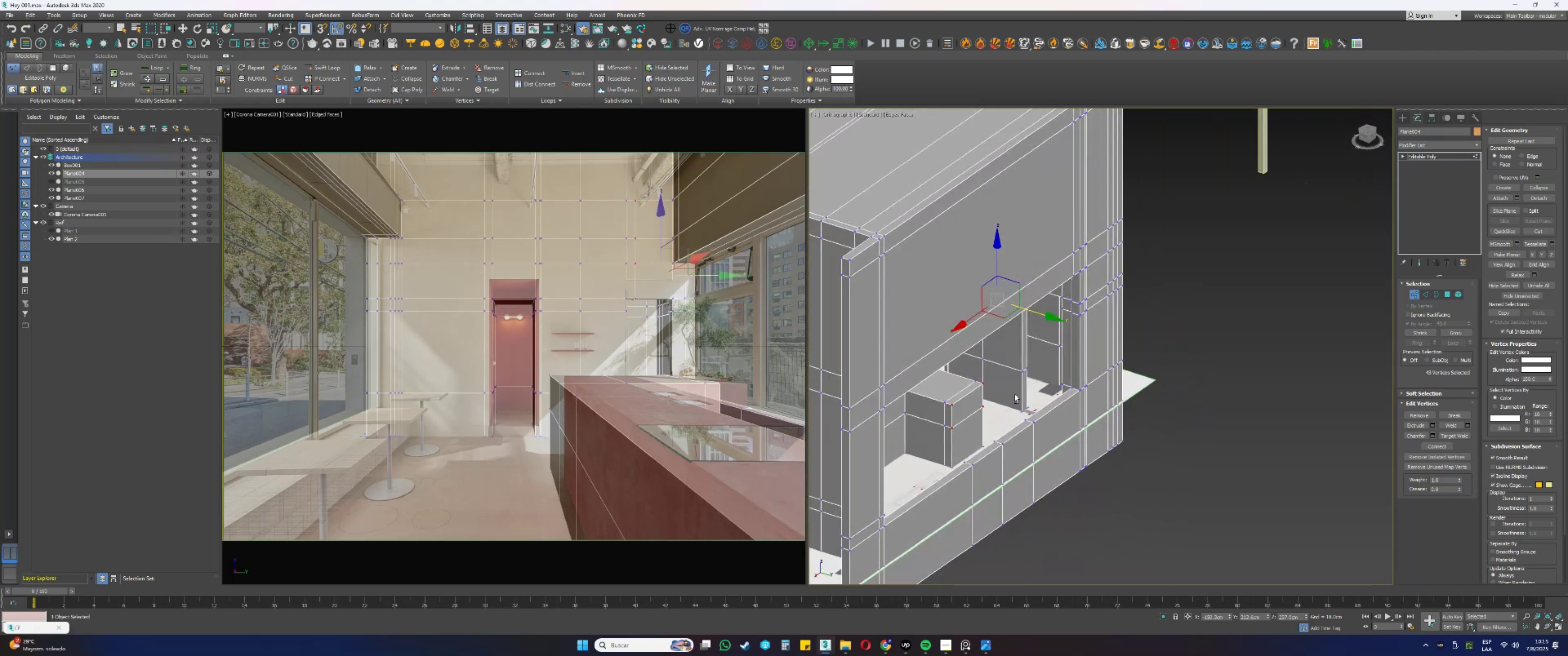 
hold_key(key=AltLeft, duration=1.52)
 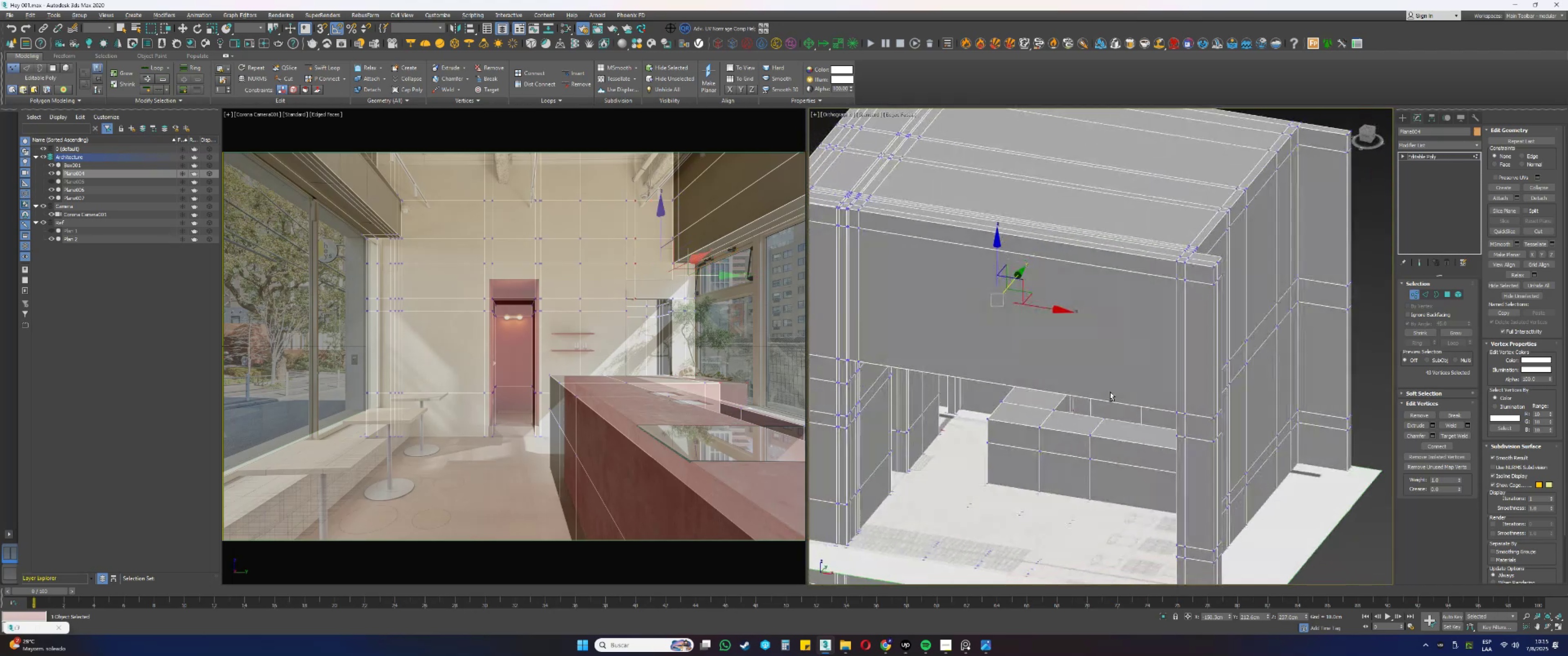 
hold_key(key=AltLeft, duration=1.0)
 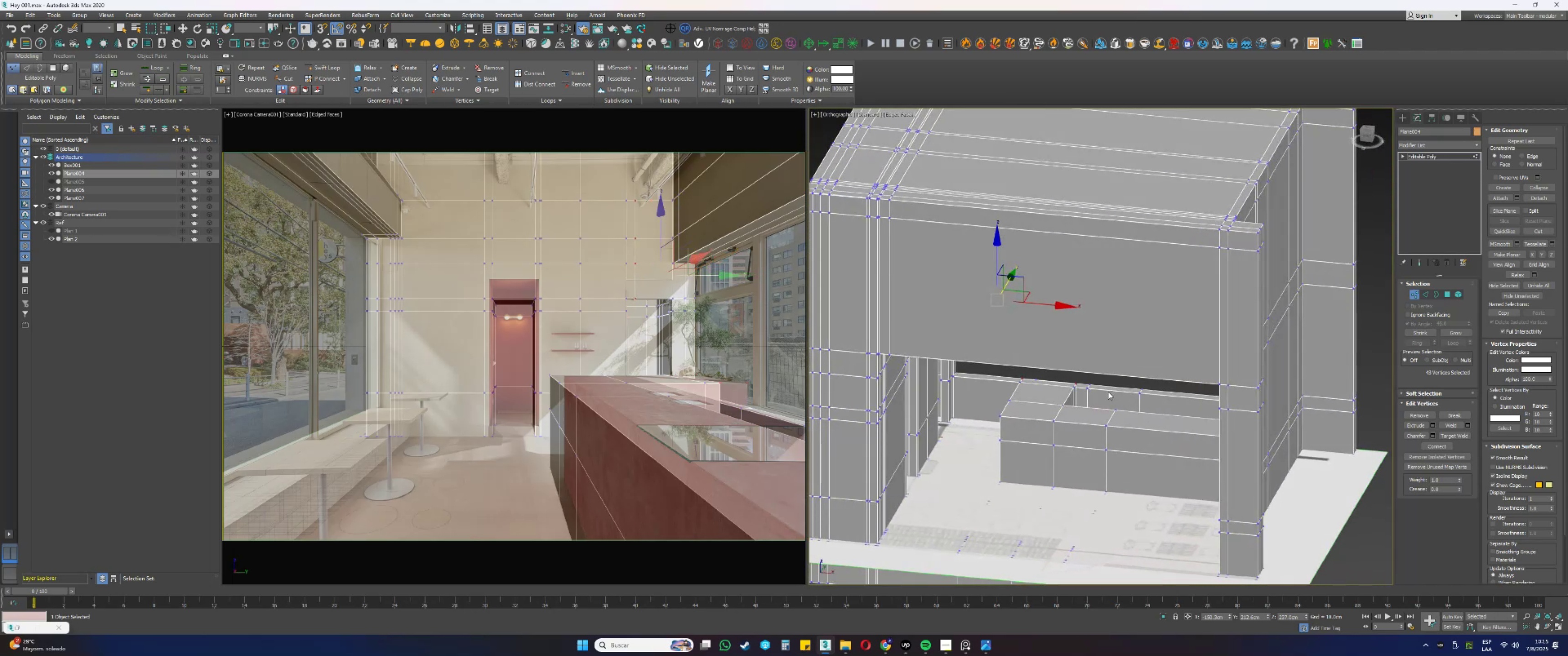 
type(tz[F3])
 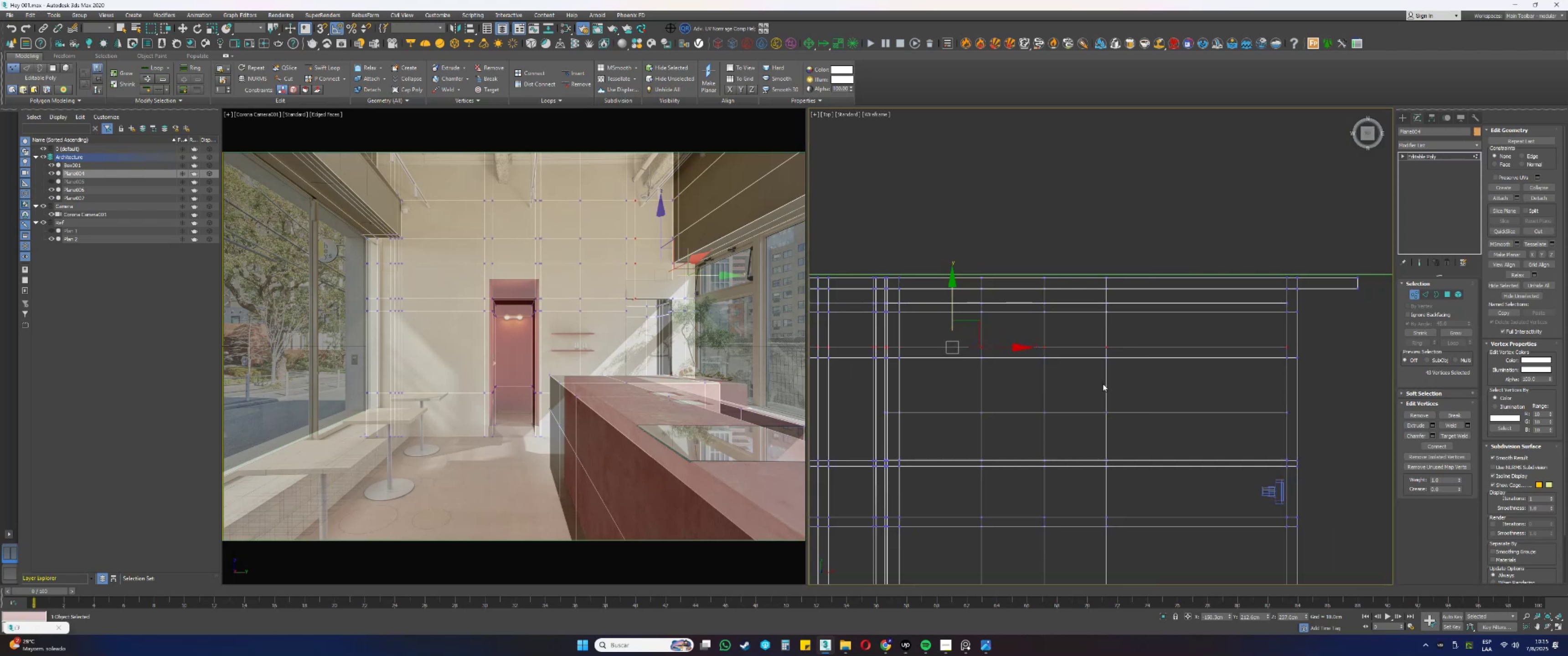 
wait(5.15)
 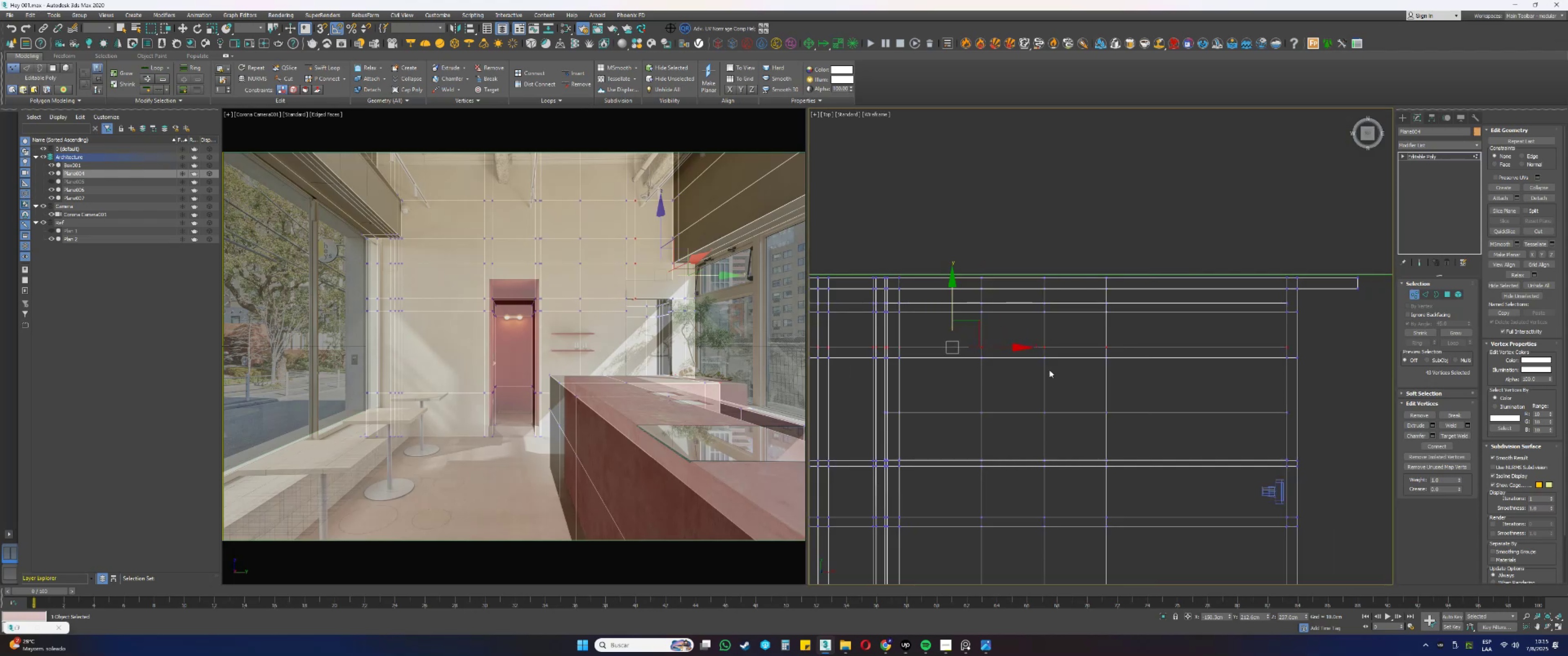 
scroll: coordinate [1368, 346], scroll_direction: down, amount: 1.0
 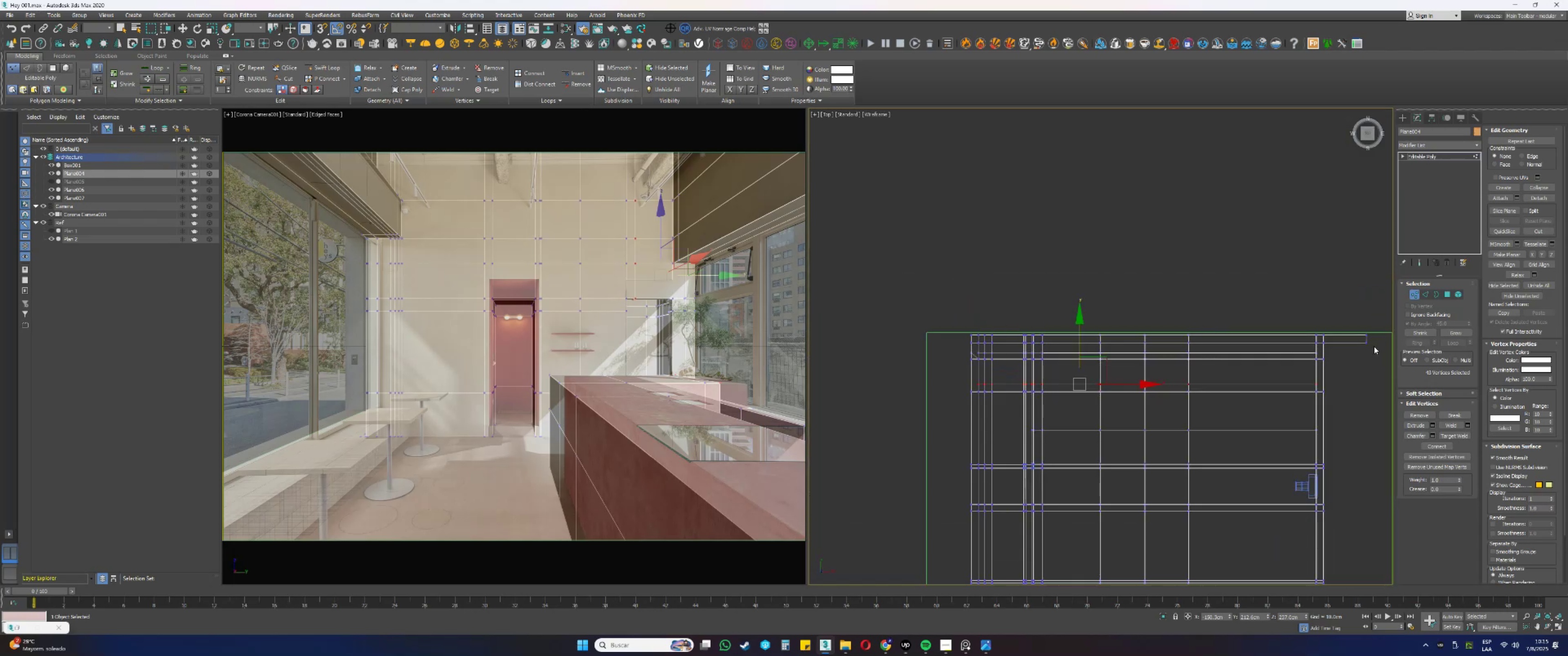 
left_click_drag(start_coordinate=[1374, 346], to_coordinate=[928, 297])
 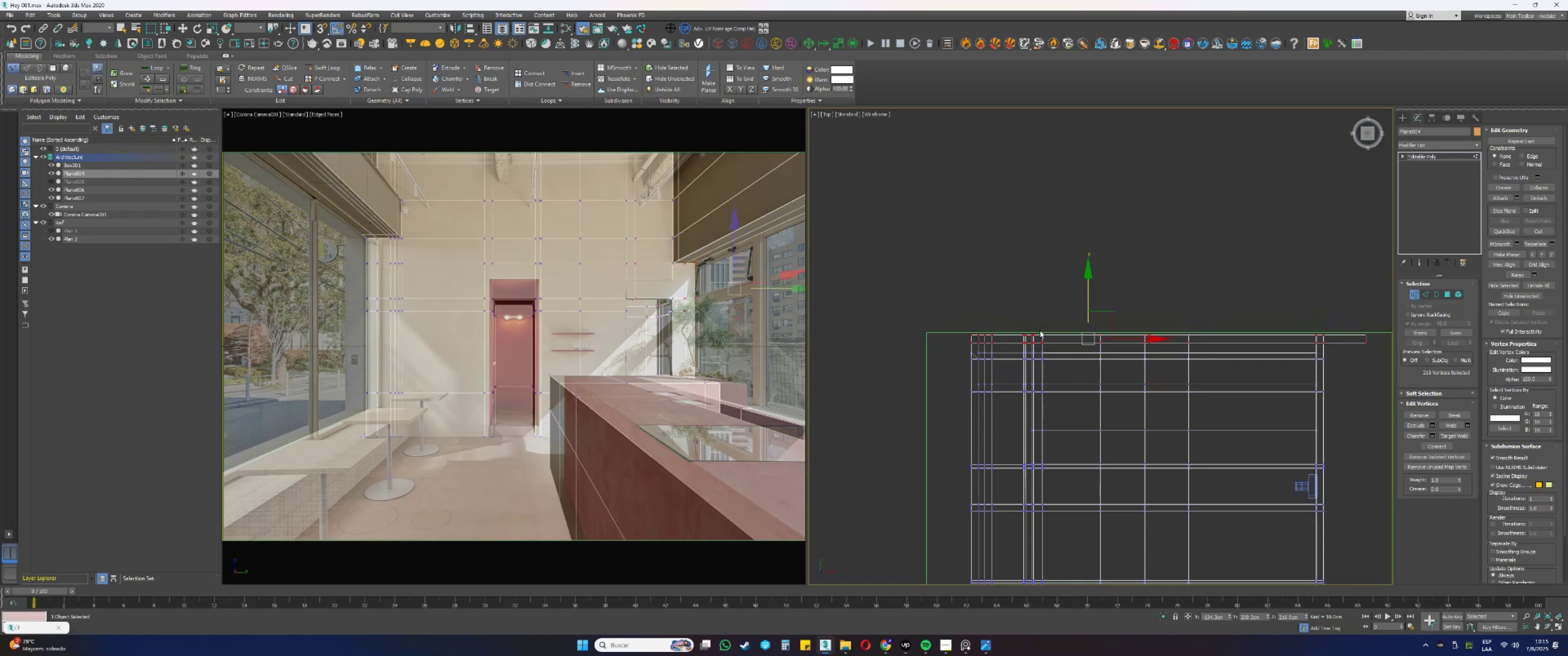 
scroll: coordinate [1079, 323], scroll_direction: up, amount: 2.0
 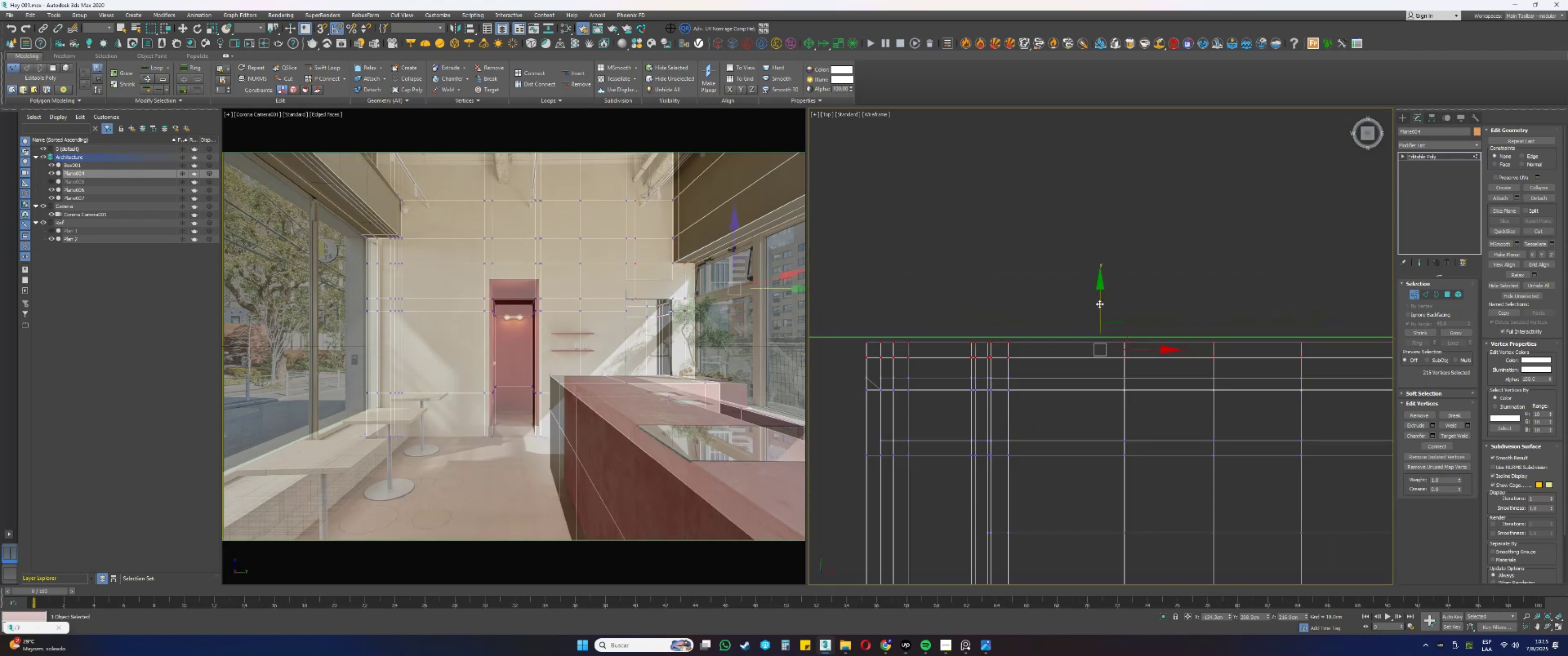 
left_click_drag(start_coordinate=[1099, 304], to_coordinate=[1068, 285])
 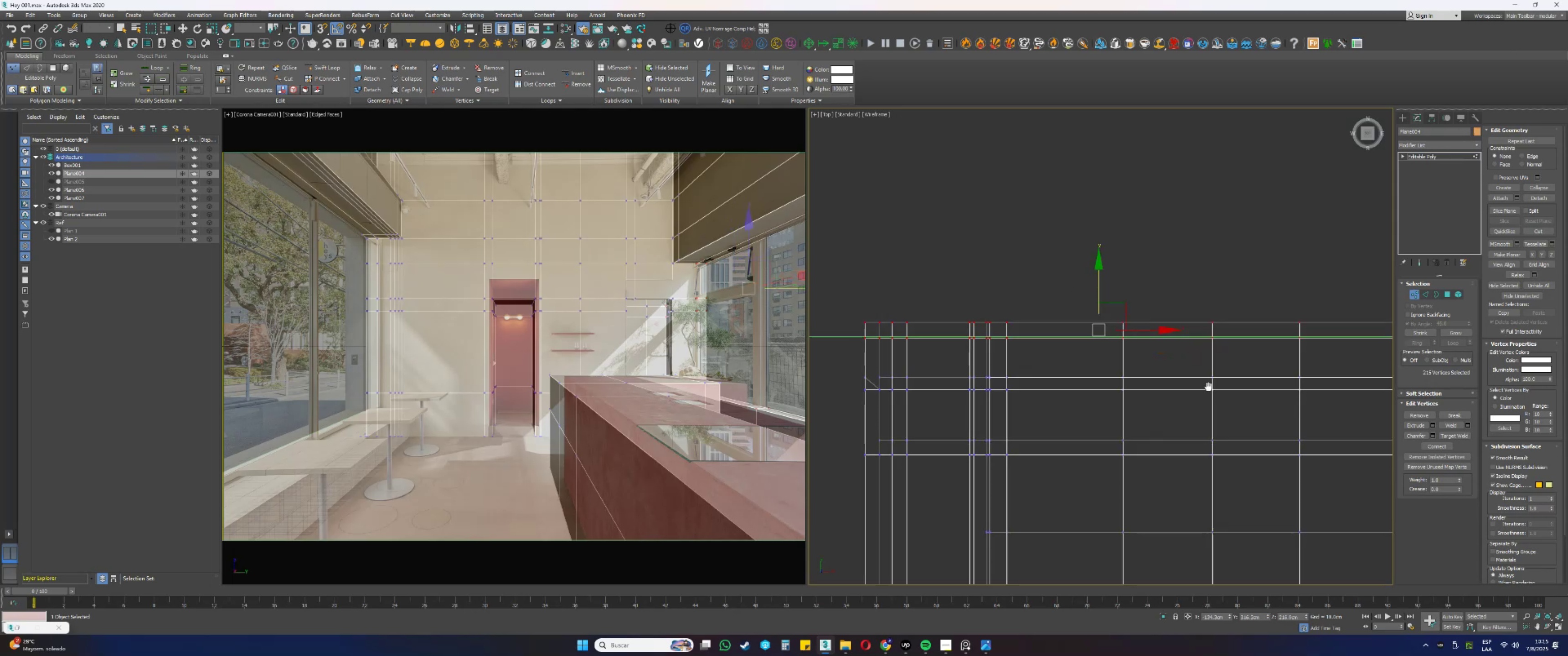 
scroll: coordinate [1157, 369], scroll_direction: down, amount: 1.0
 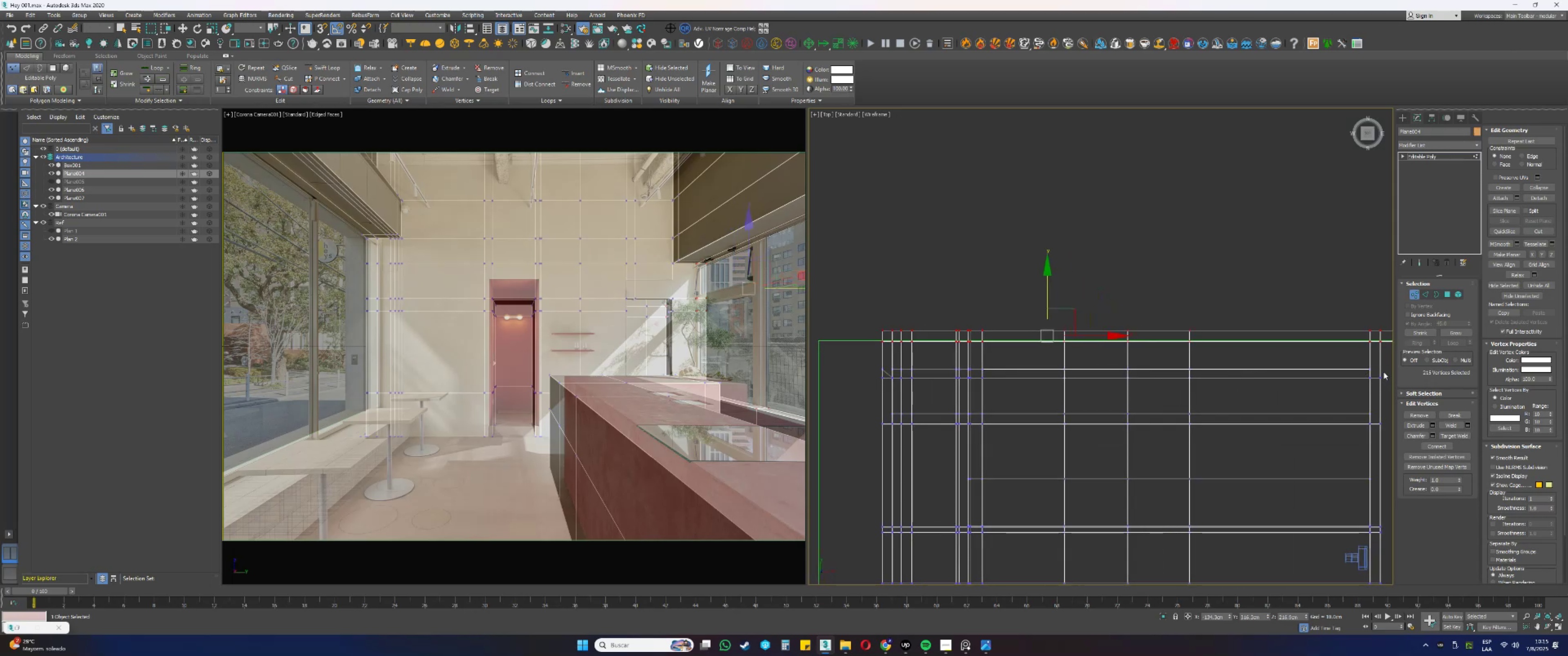 
left_click_drag(start_coordinate=[1385, 373], to_coordinate=[889, 359])
 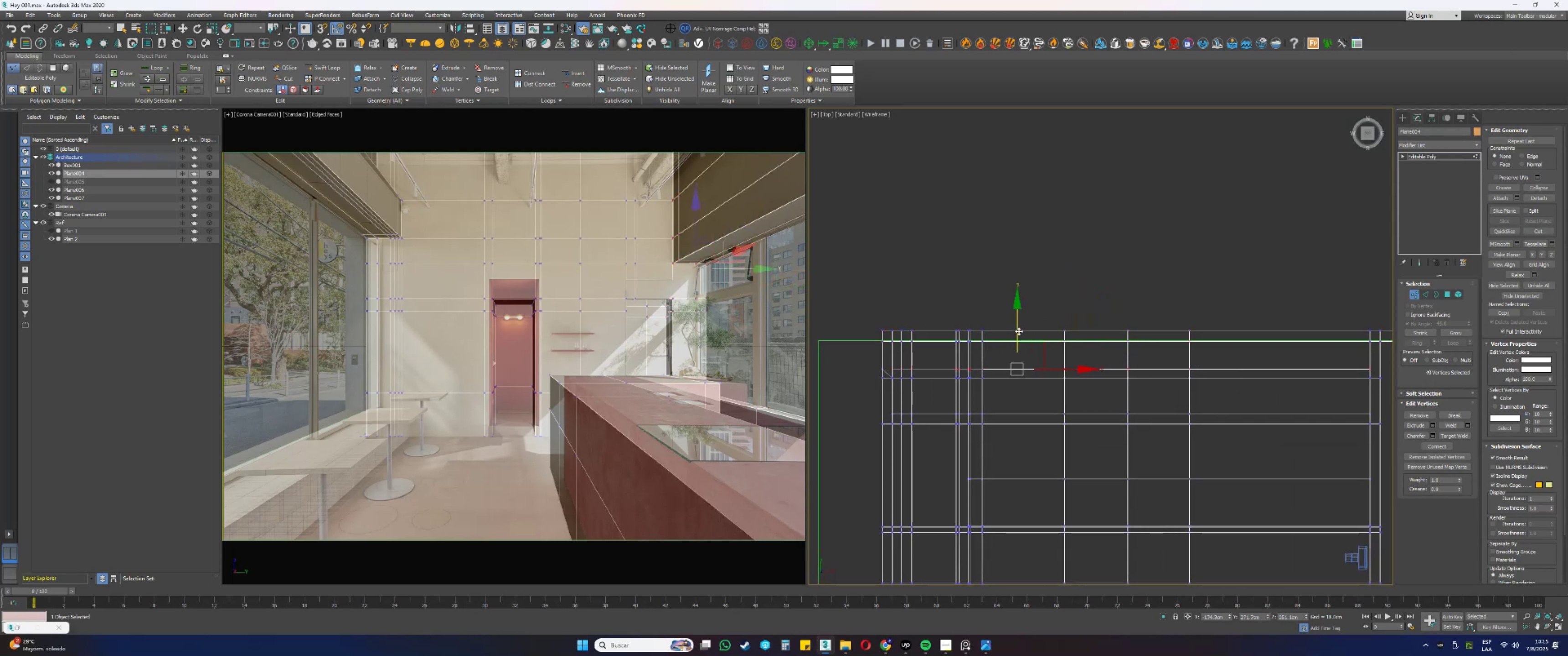 
left_click_drag(start_coordinate=[1018, 331], to_coordinate=[1015, 330])
 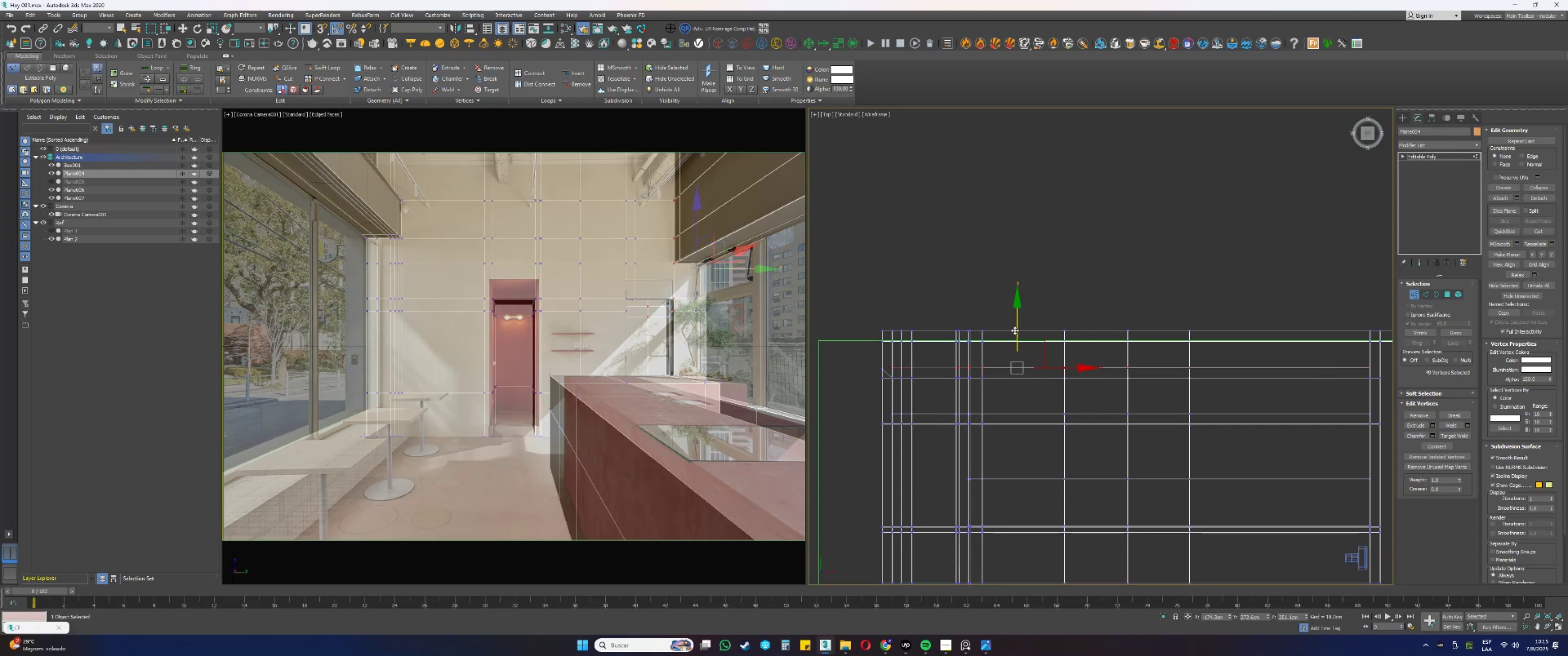 
key(Control+ControlLeft)
 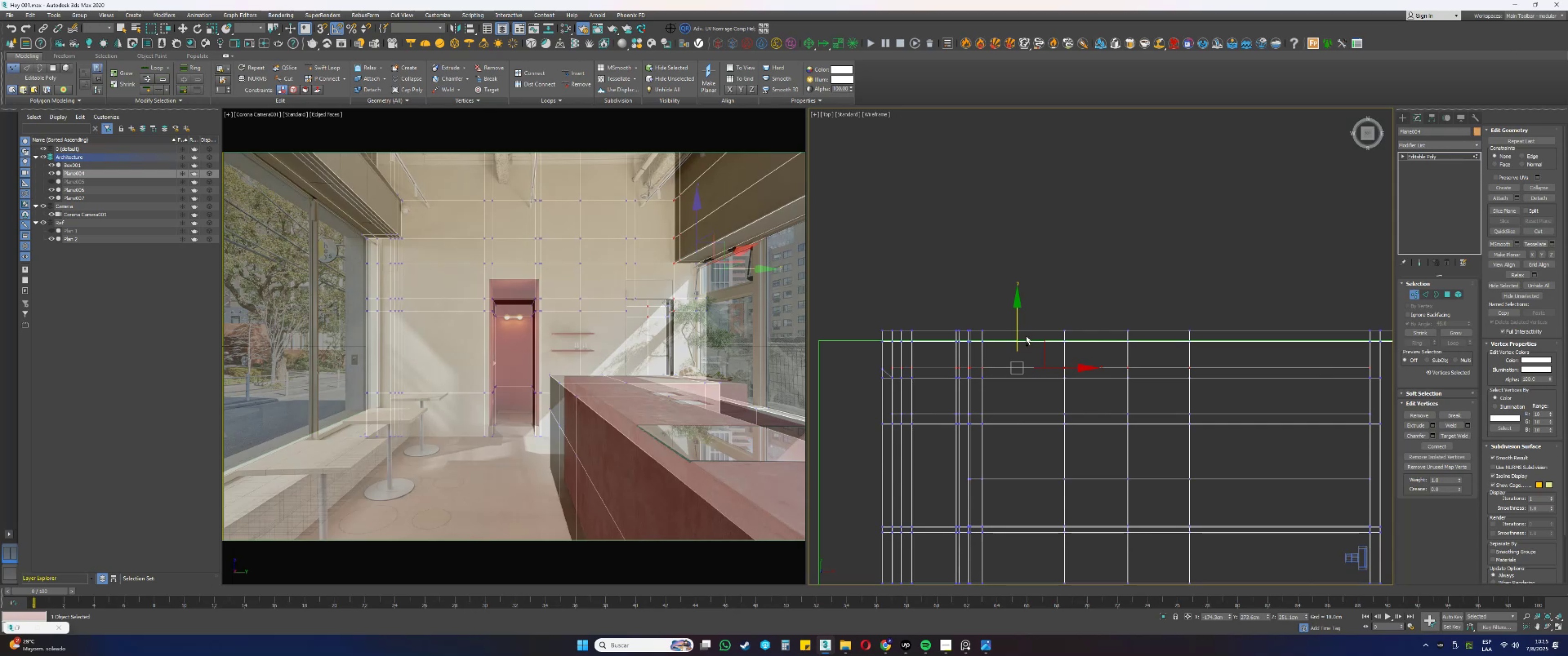 
key(Control+Z)
 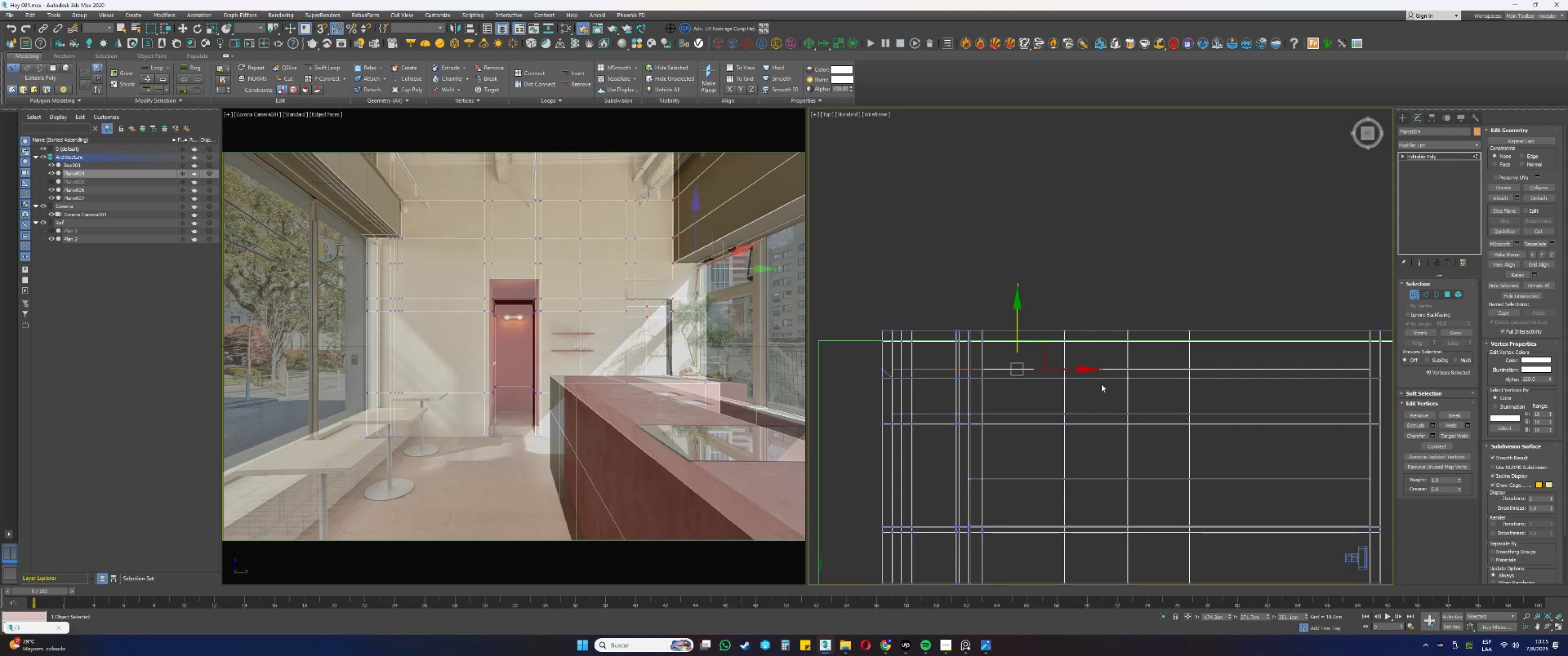 
left_click([1101, 387])
 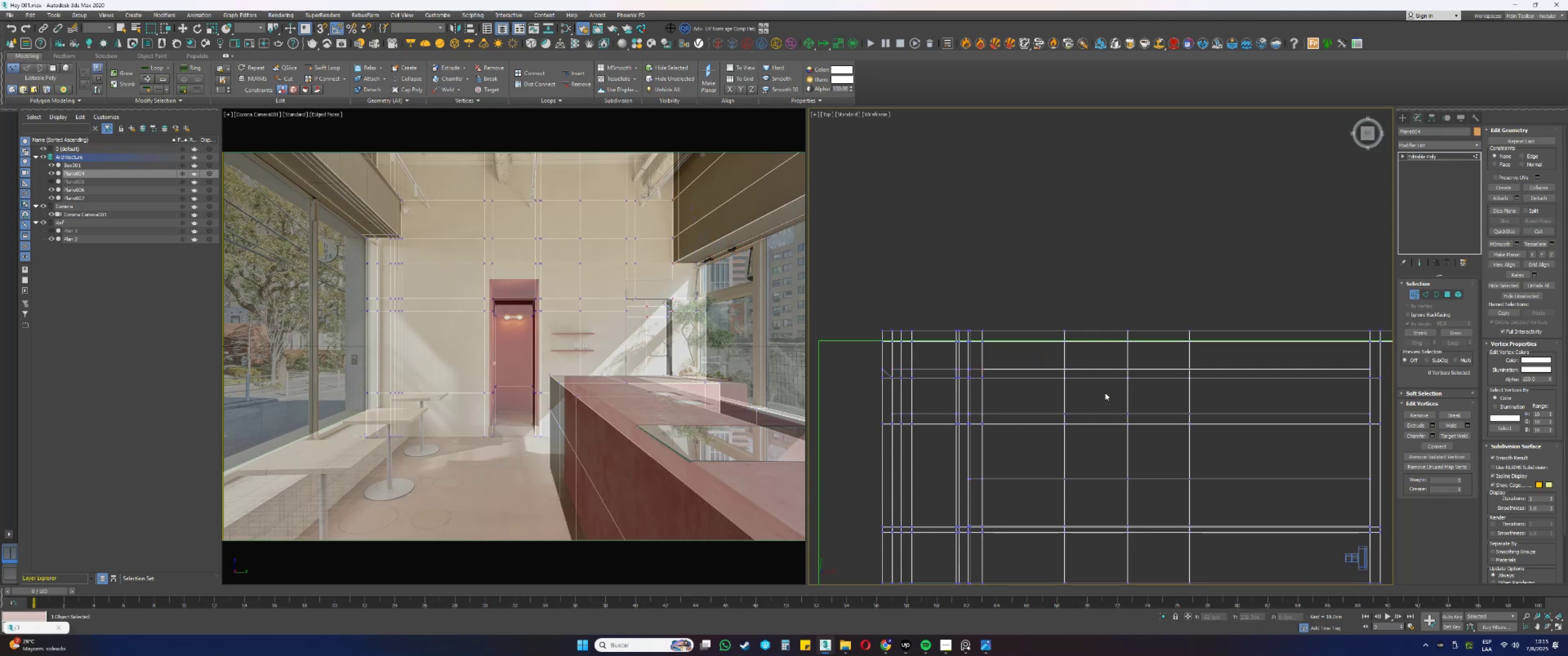 
scroll: coordinate [1110, 384], scroll_direction: up, amount: 1.0
 